 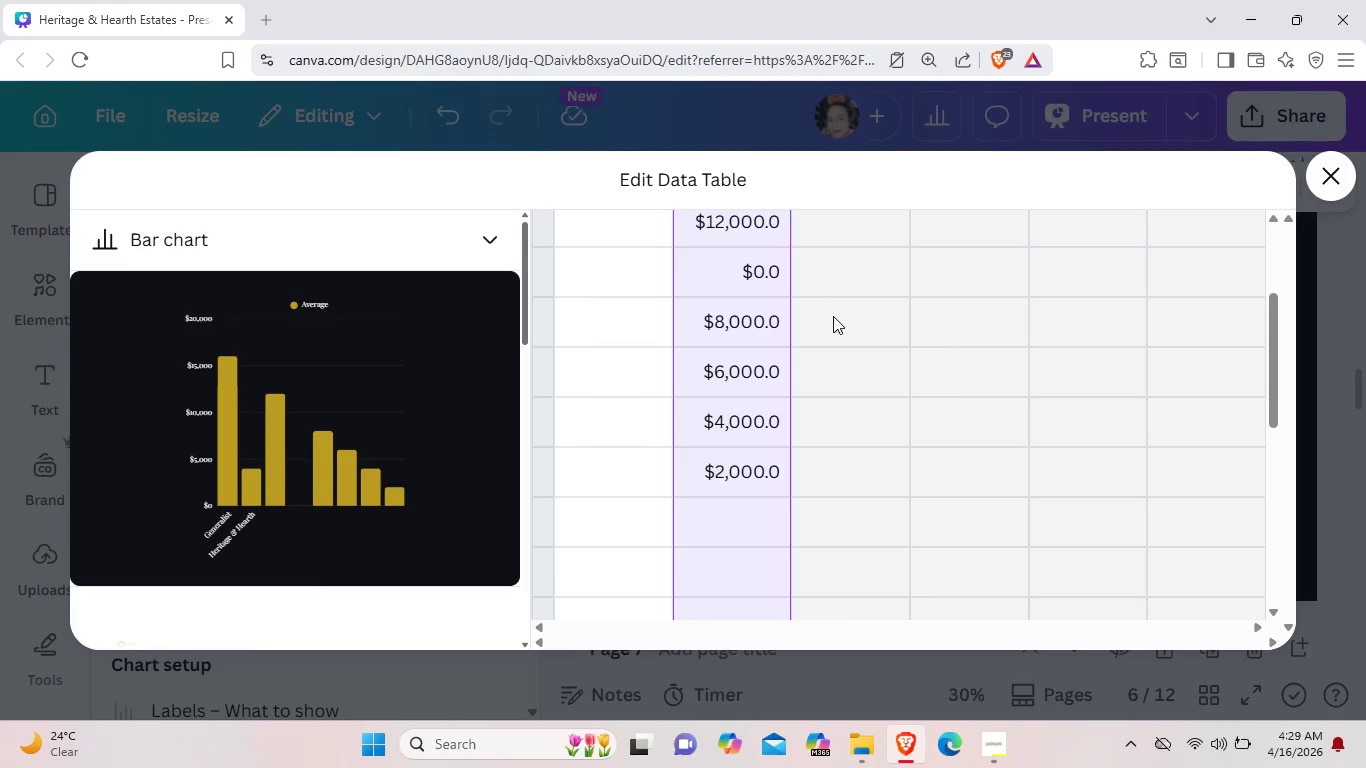 
left_click([237, 524])
 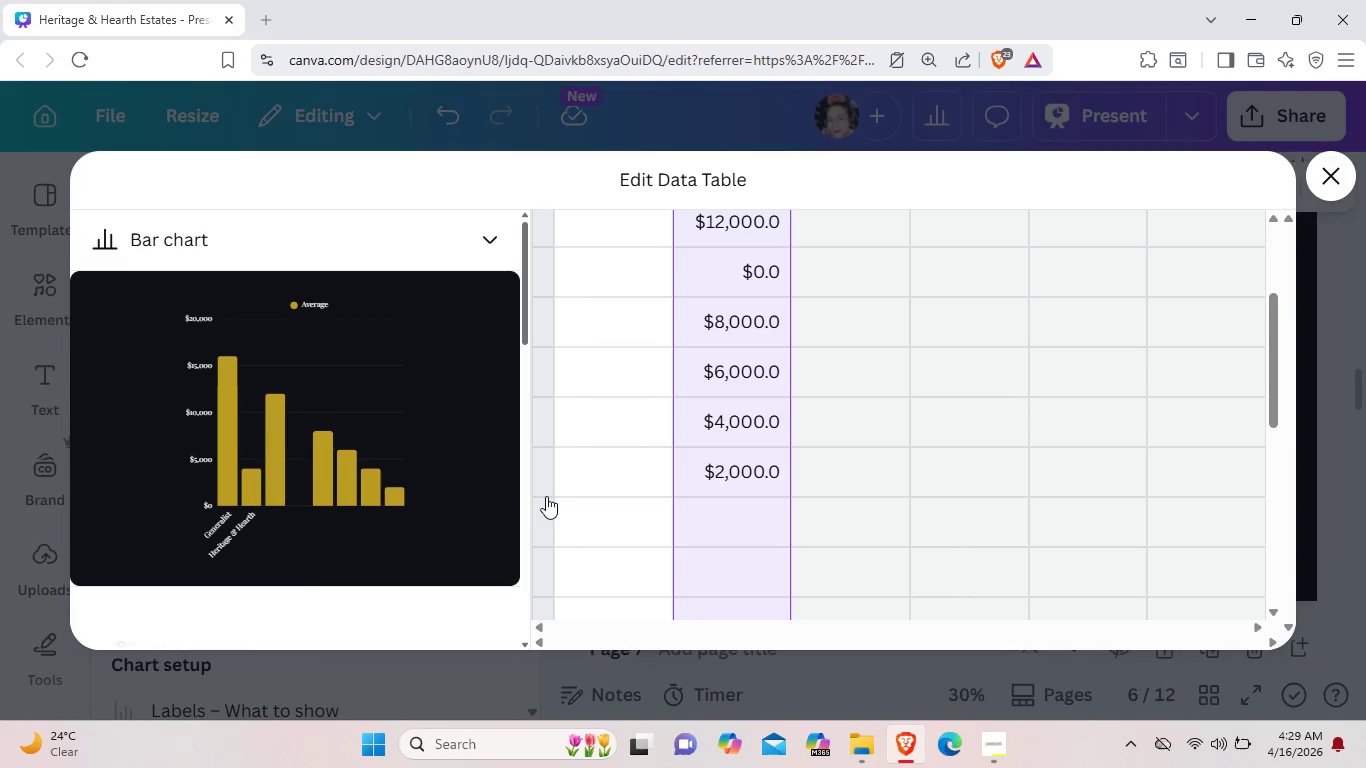 
scroll: coordinate [380, 570], scroll_direction: down, amount: 6.0
 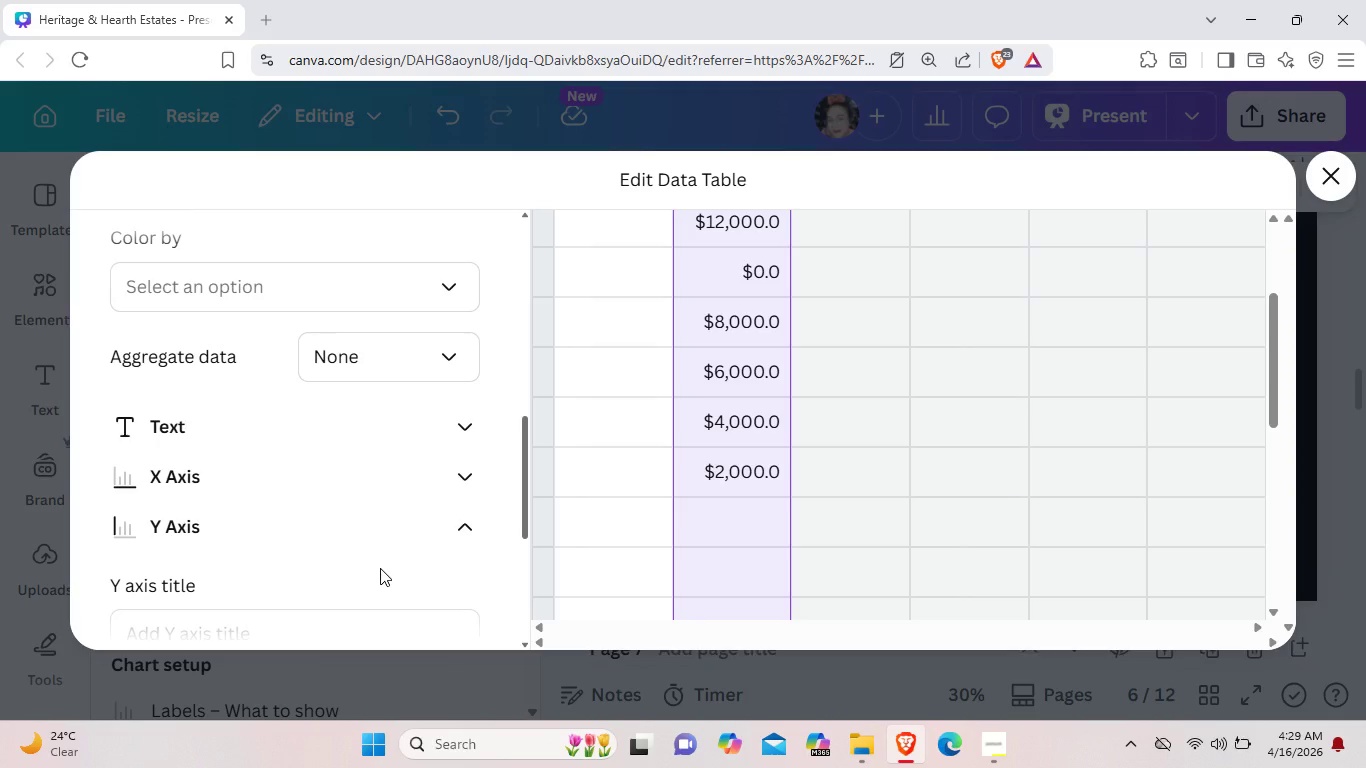 
wait(5.03)
 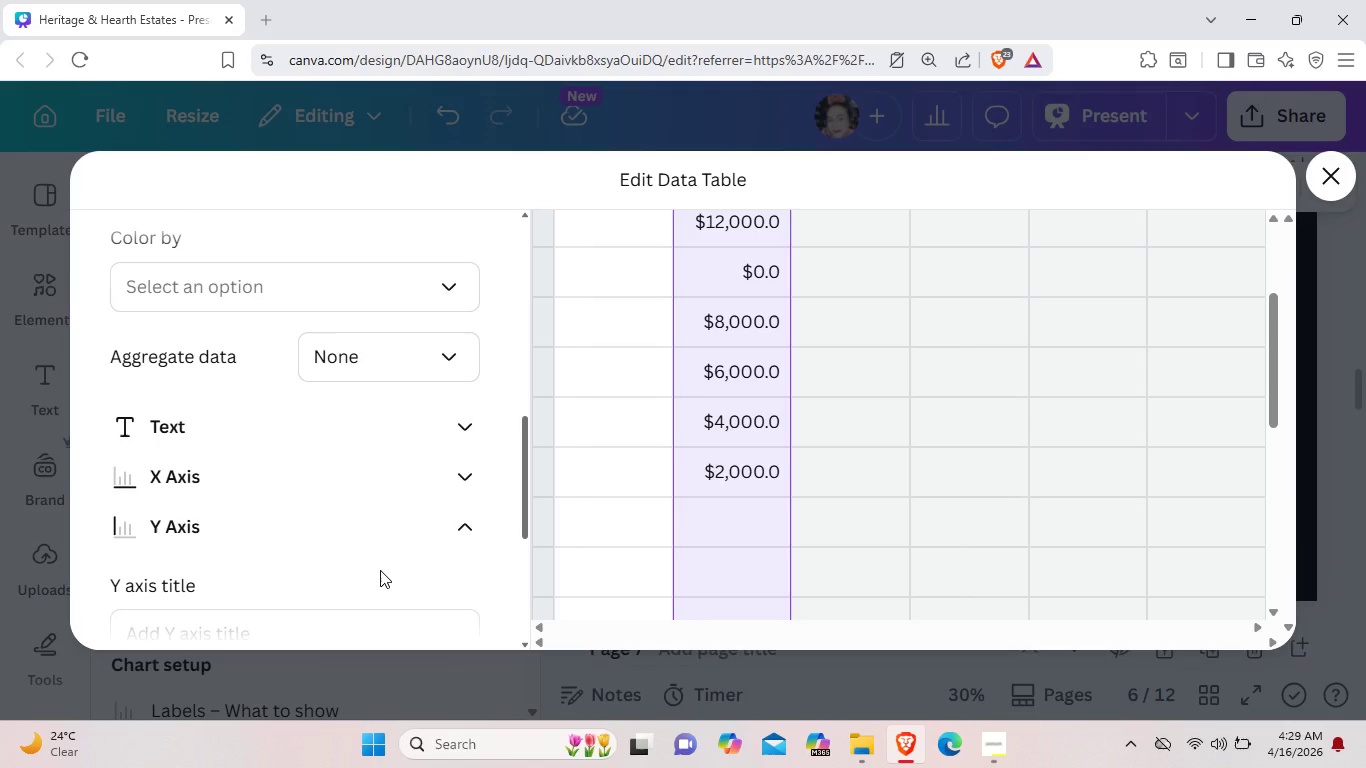 
scroll: coordinate [380, 568], scroll_direction: down, amount: 3.0
 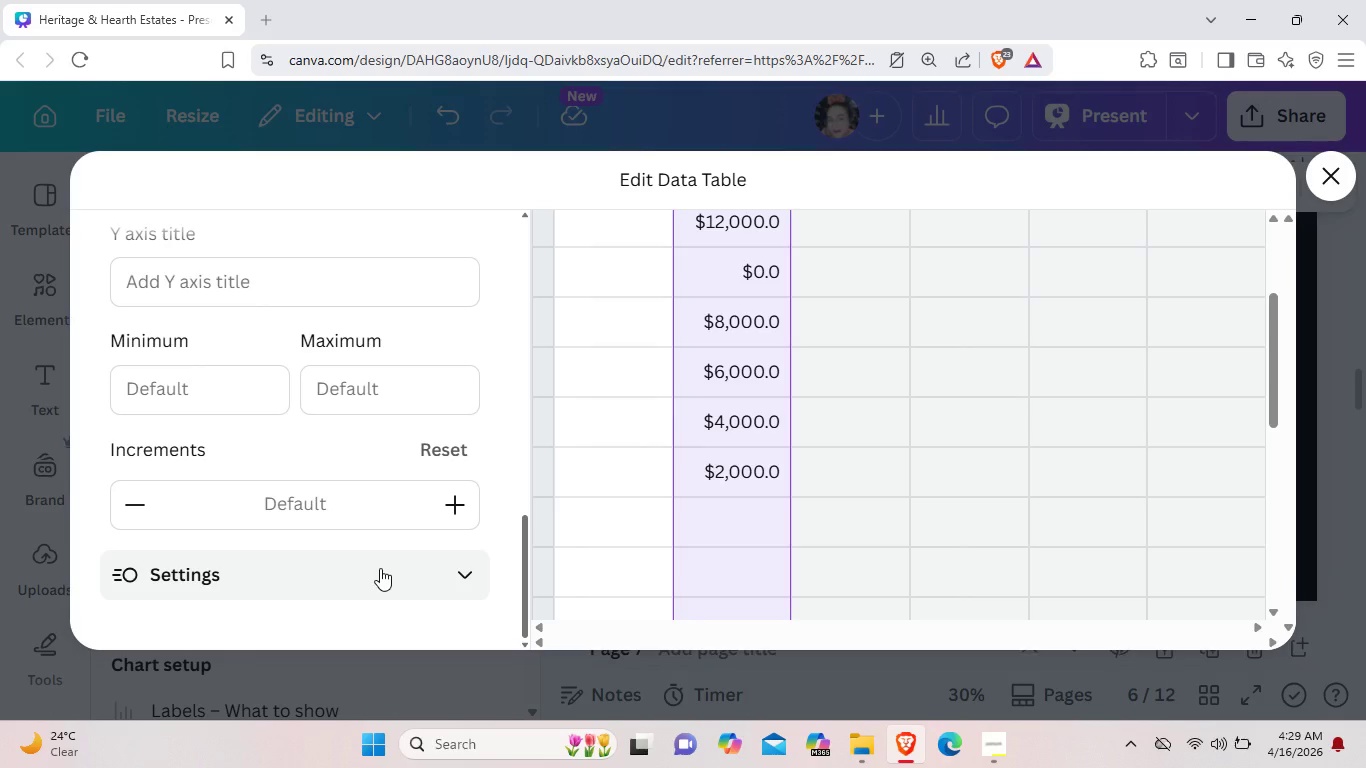 
wait(11.17)
 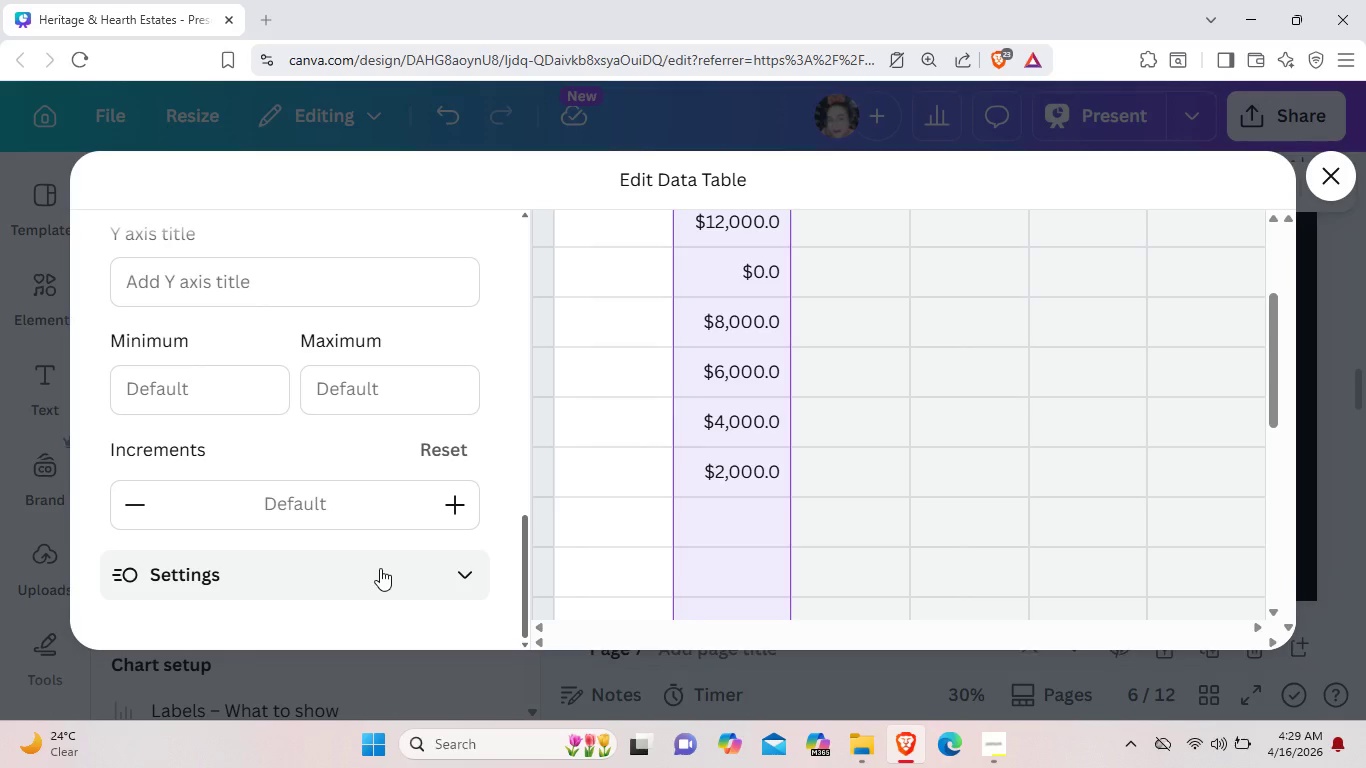 
left_click([256, 401])
 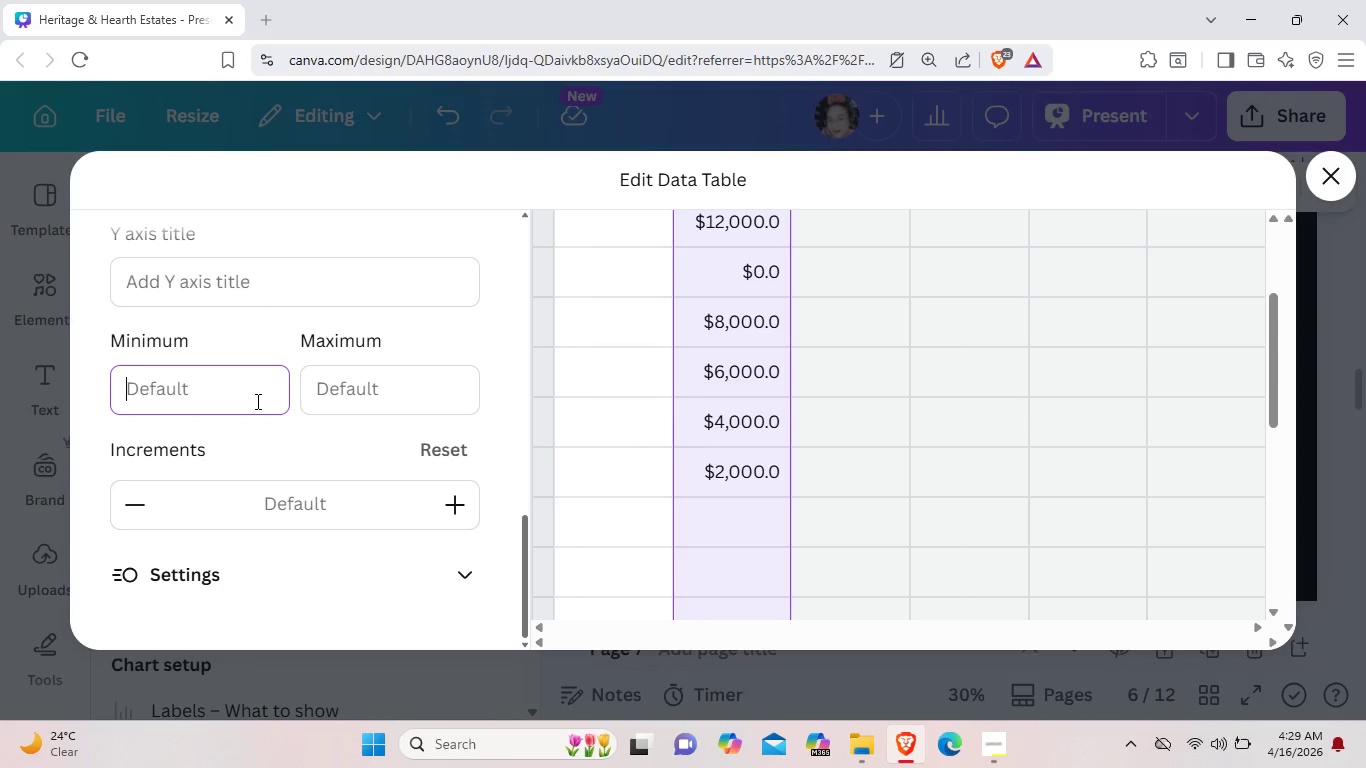 
scroll: coordinate [760, 396], scroll_direction: up, amount: 3.0
 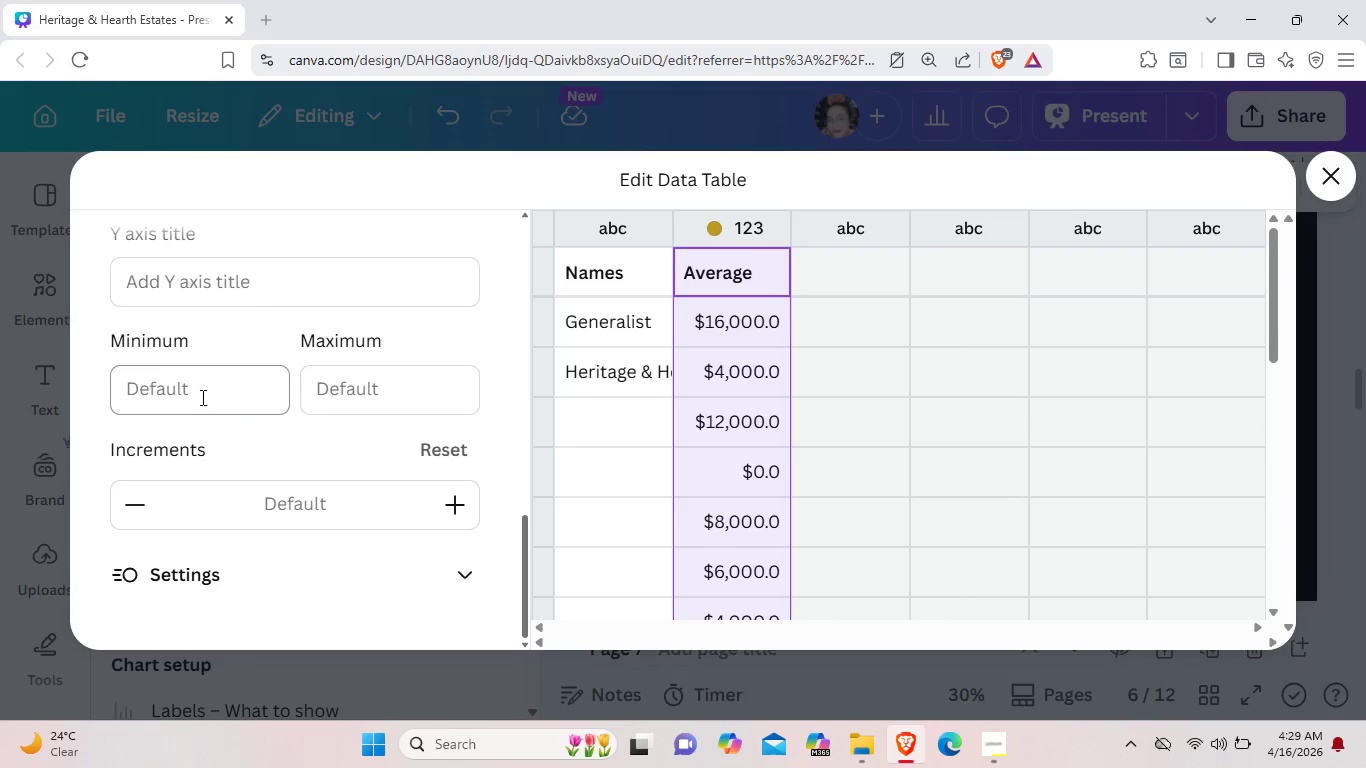 
left_click([207, 385])
 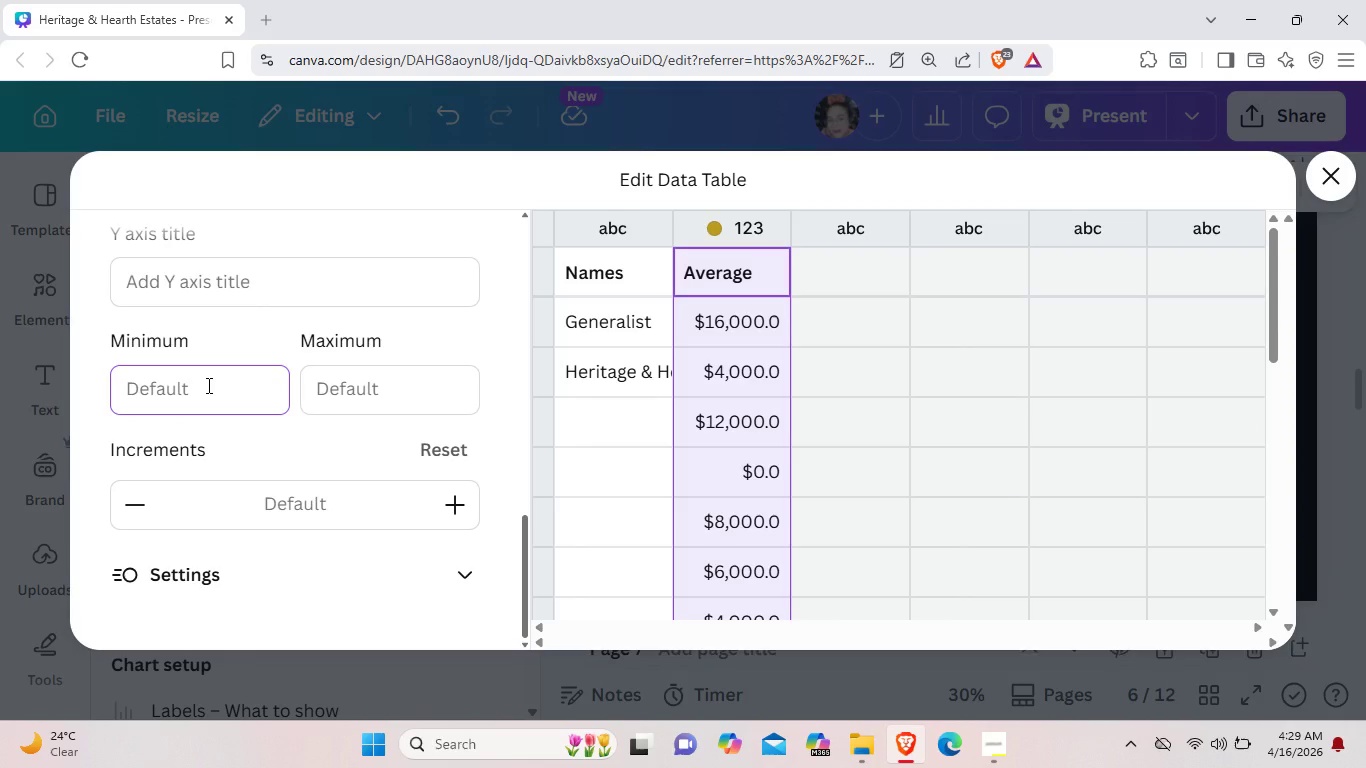 
type(gen)
 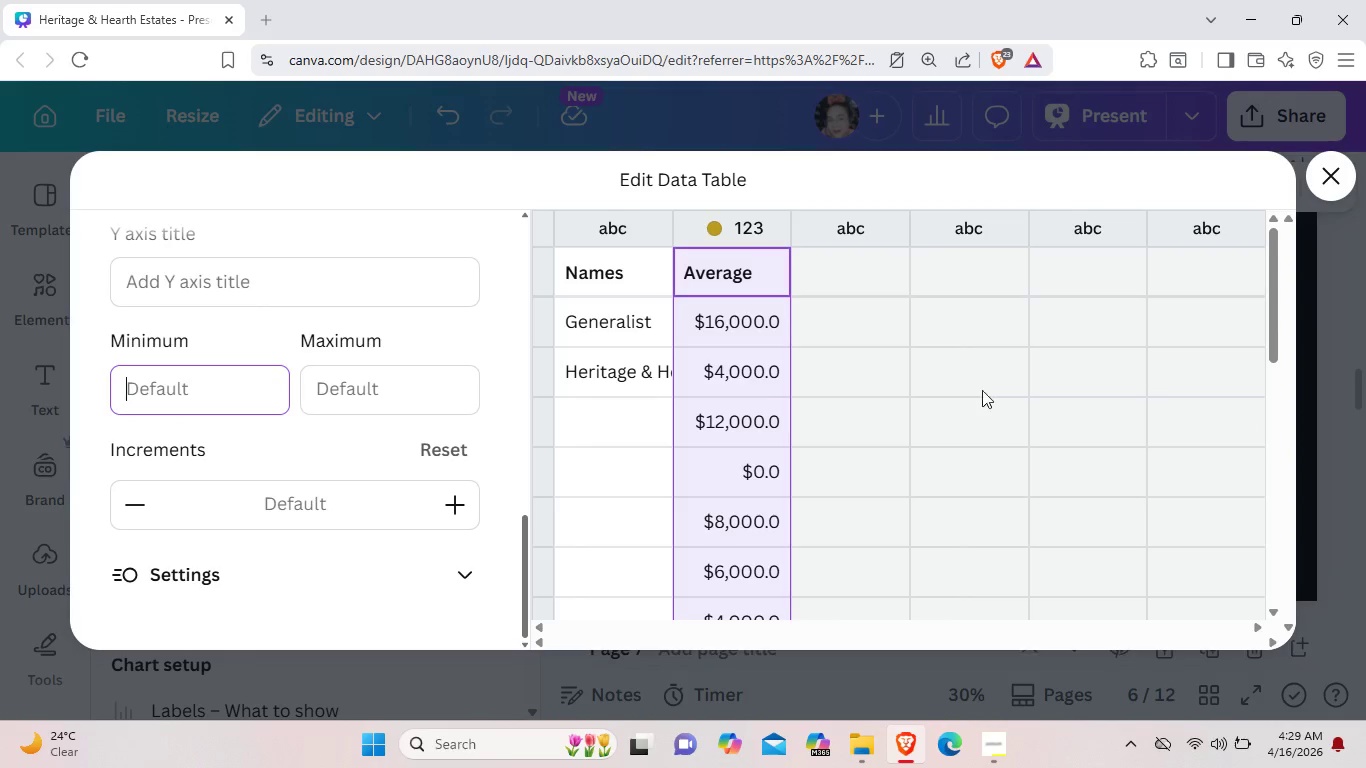 
scroll: coordinate [425, 441], scroll_direction: up, amount: 19.0
 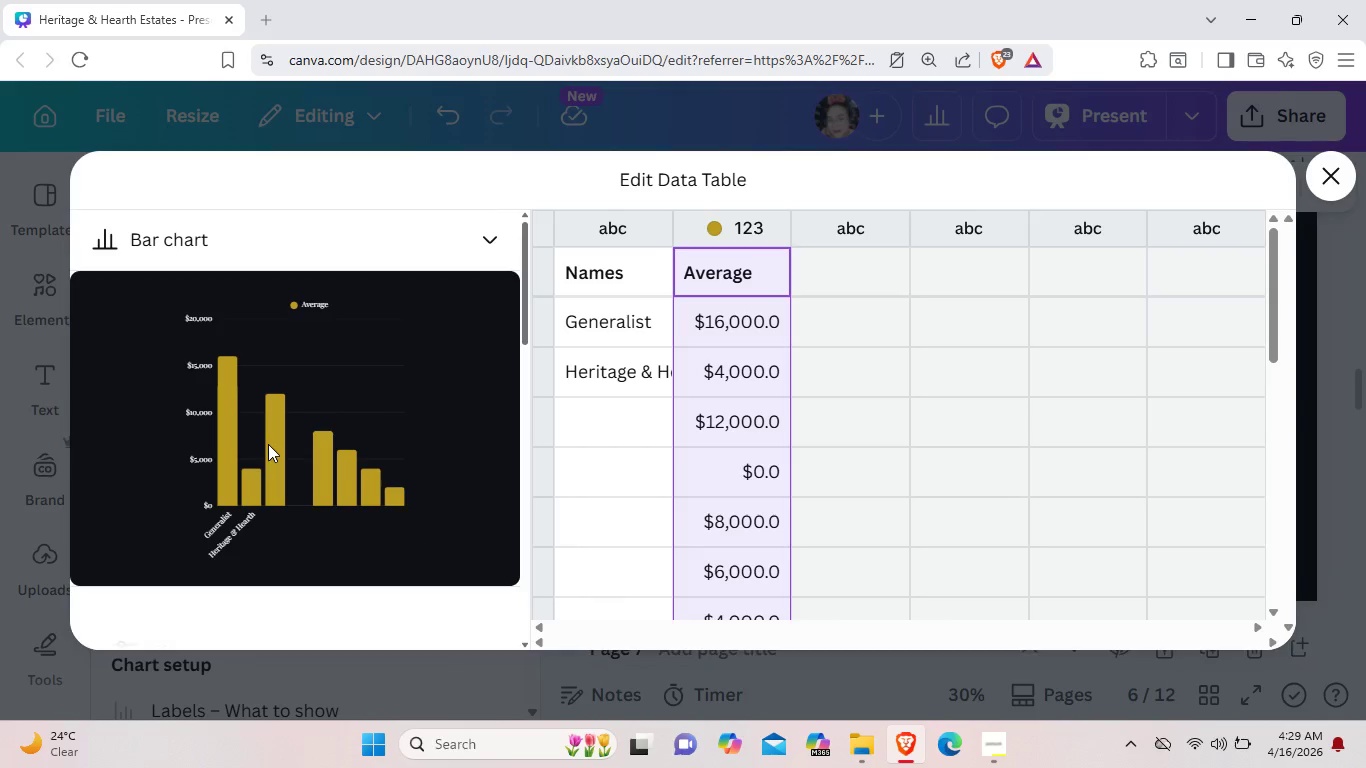 
left_click([268, 444])
 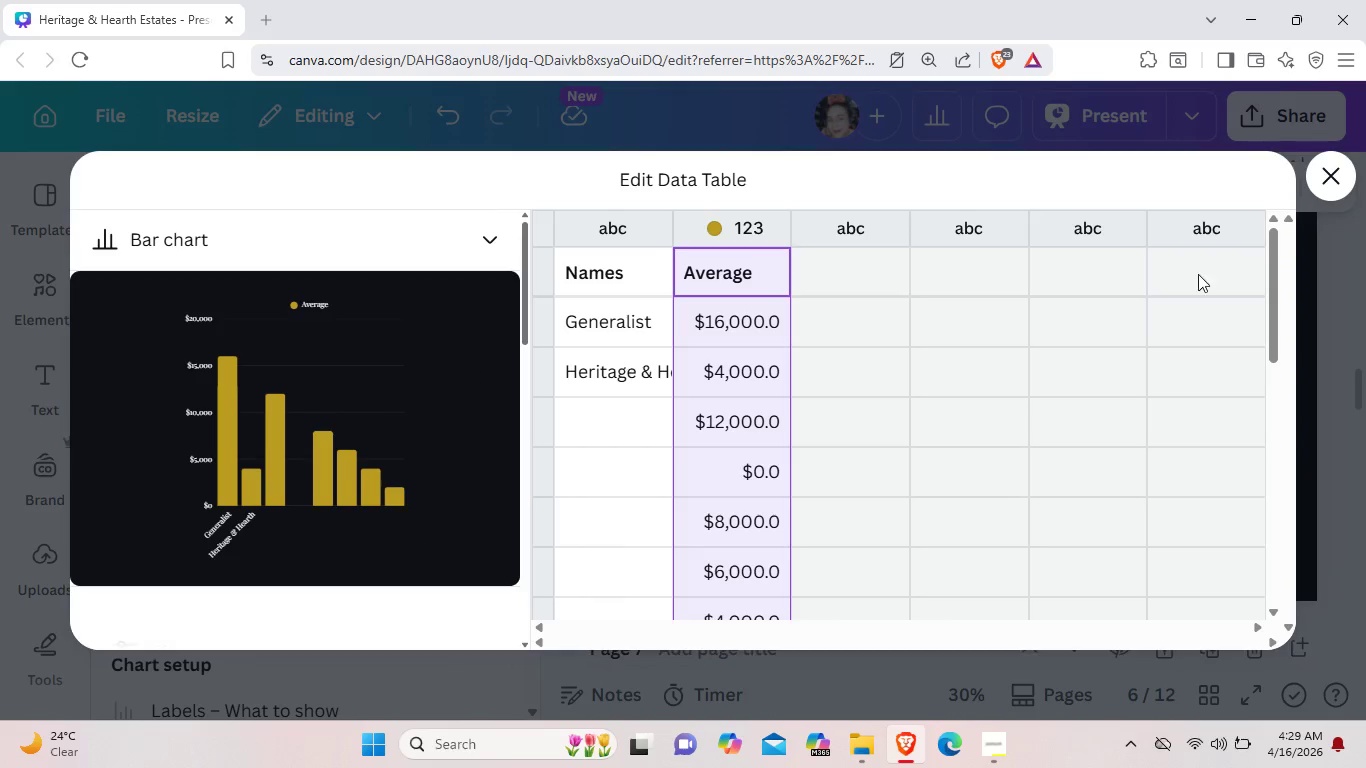 
left_click([1321, 173])
 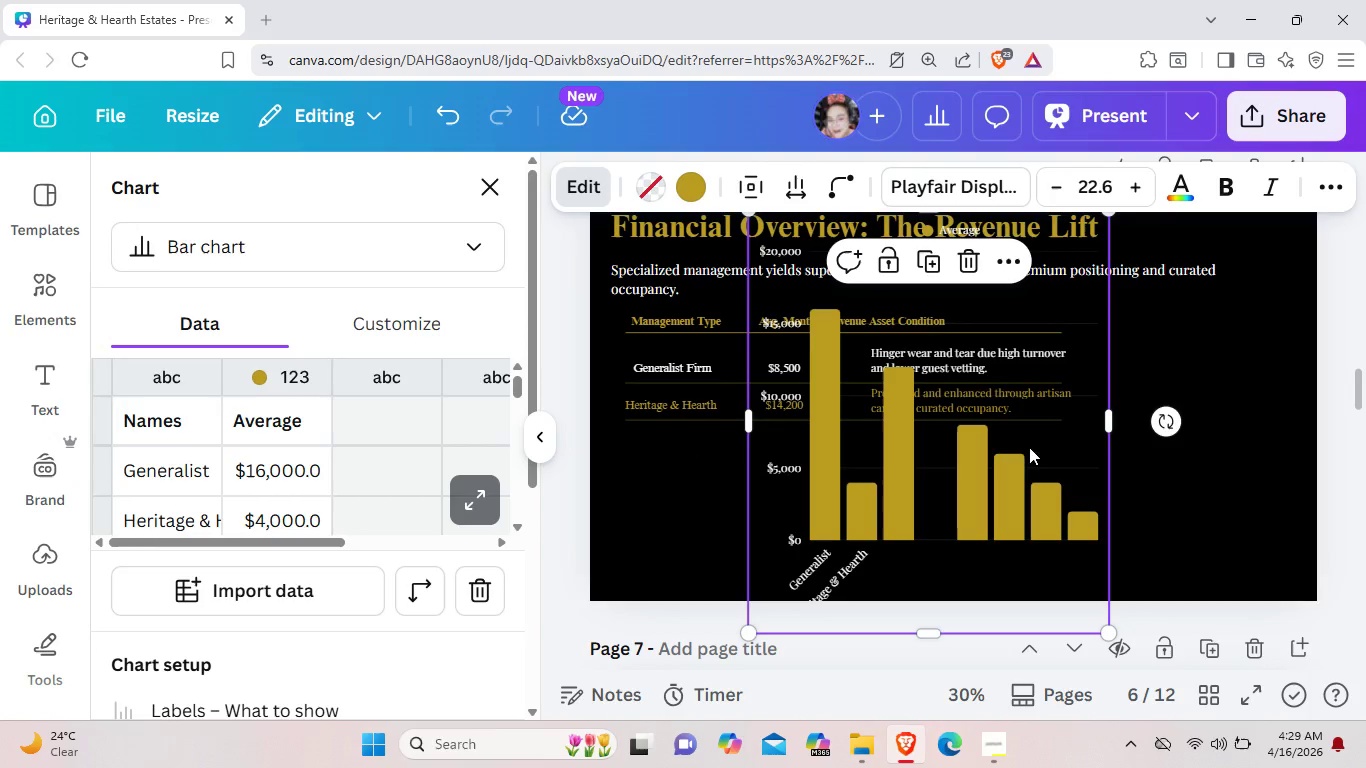 
left_click_drag(start_coordinate=[1020, 449], to_coordinate=[1148, 462])
 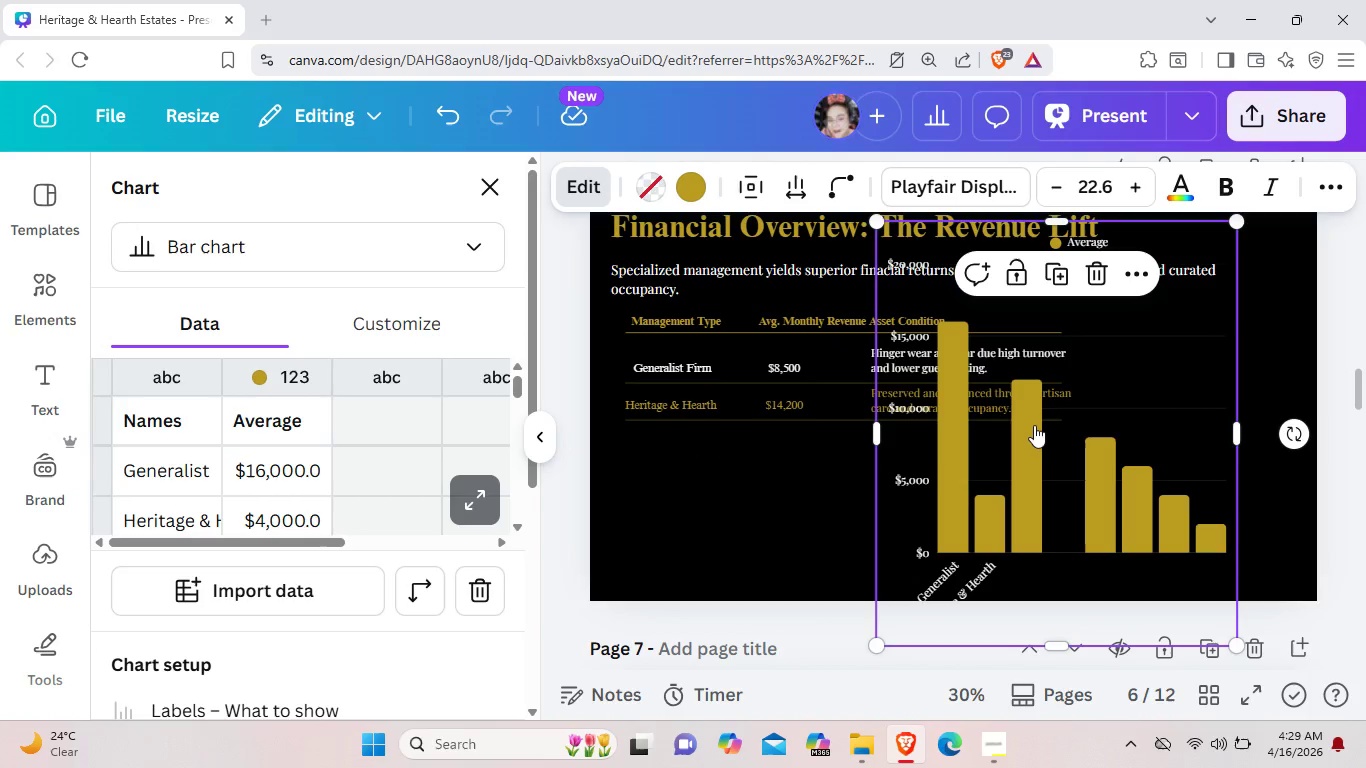 
left_click([1034, 425])
 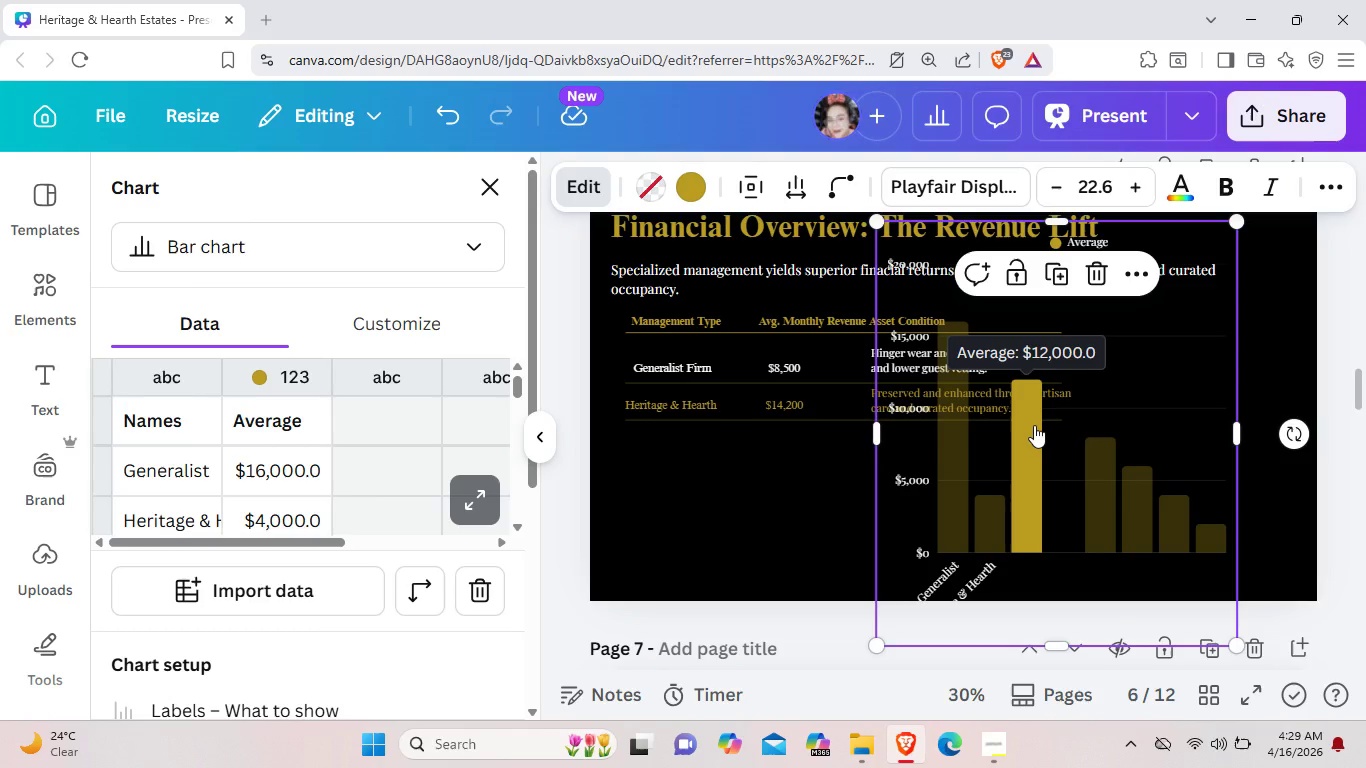 
left_click([1222, 524])
 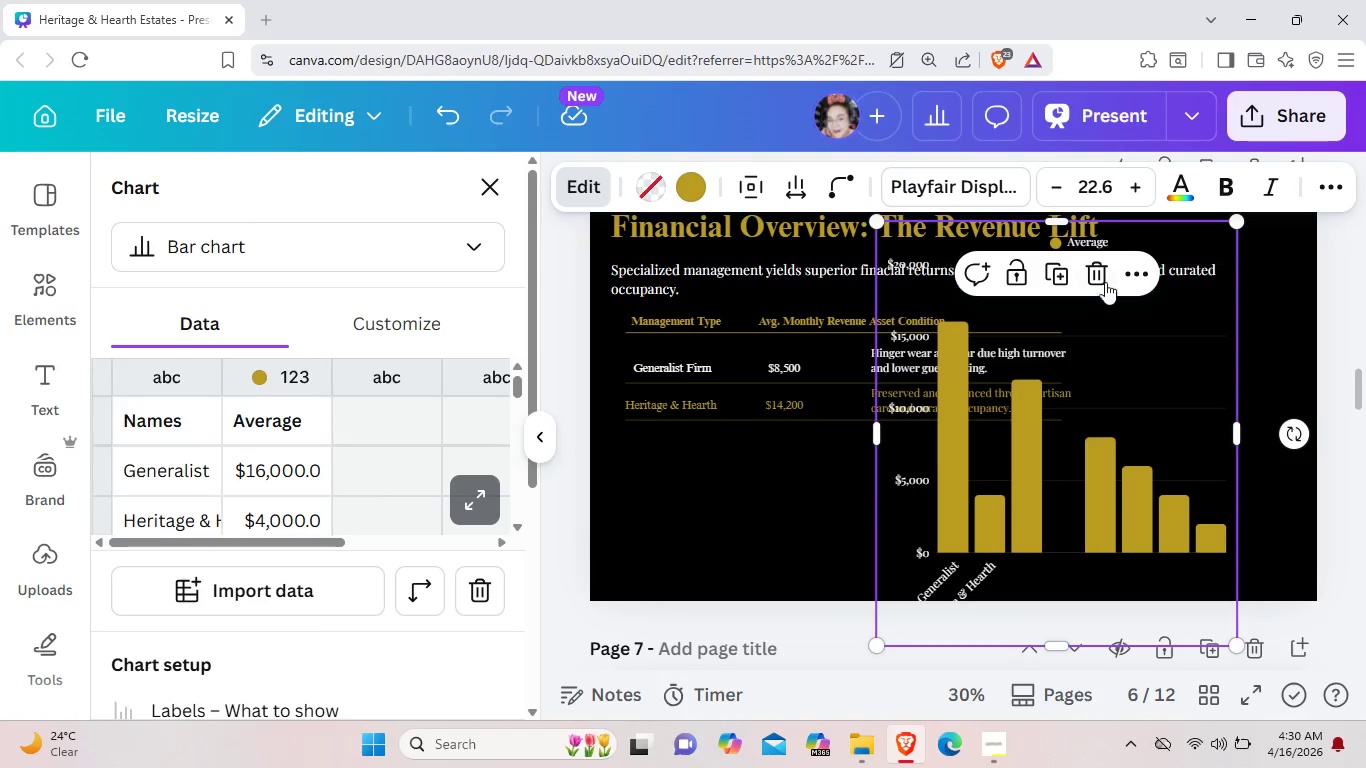 
left_click([1105, 278])
 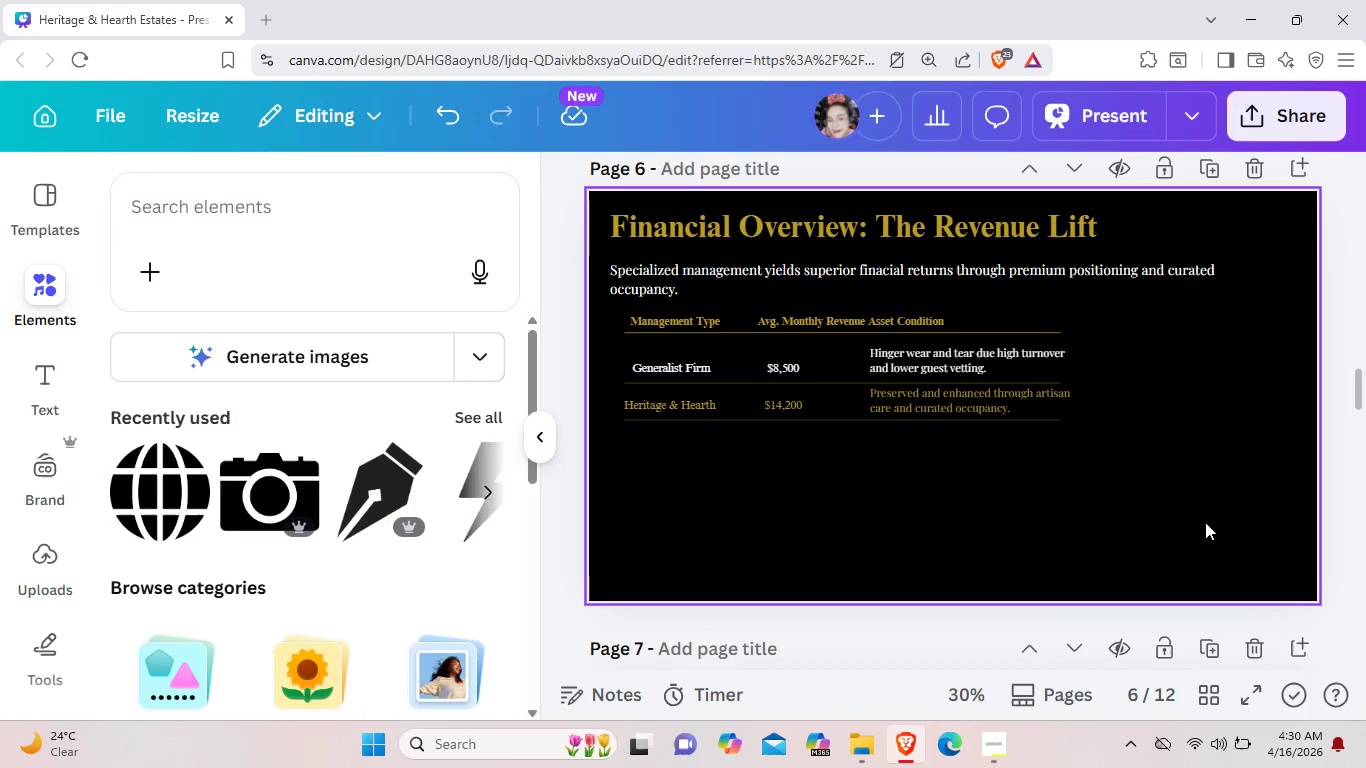 
key(Control+ControlLeft)
 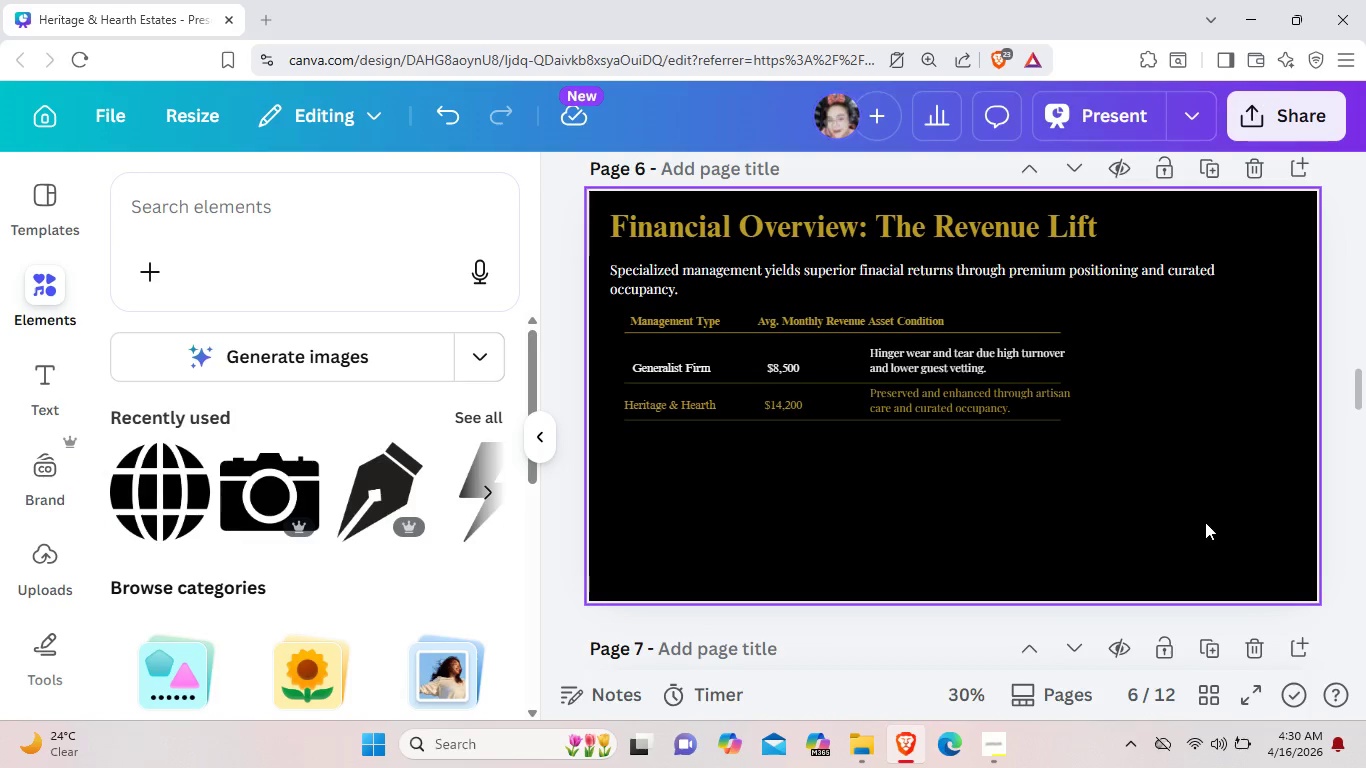 
key(Control+Z)
 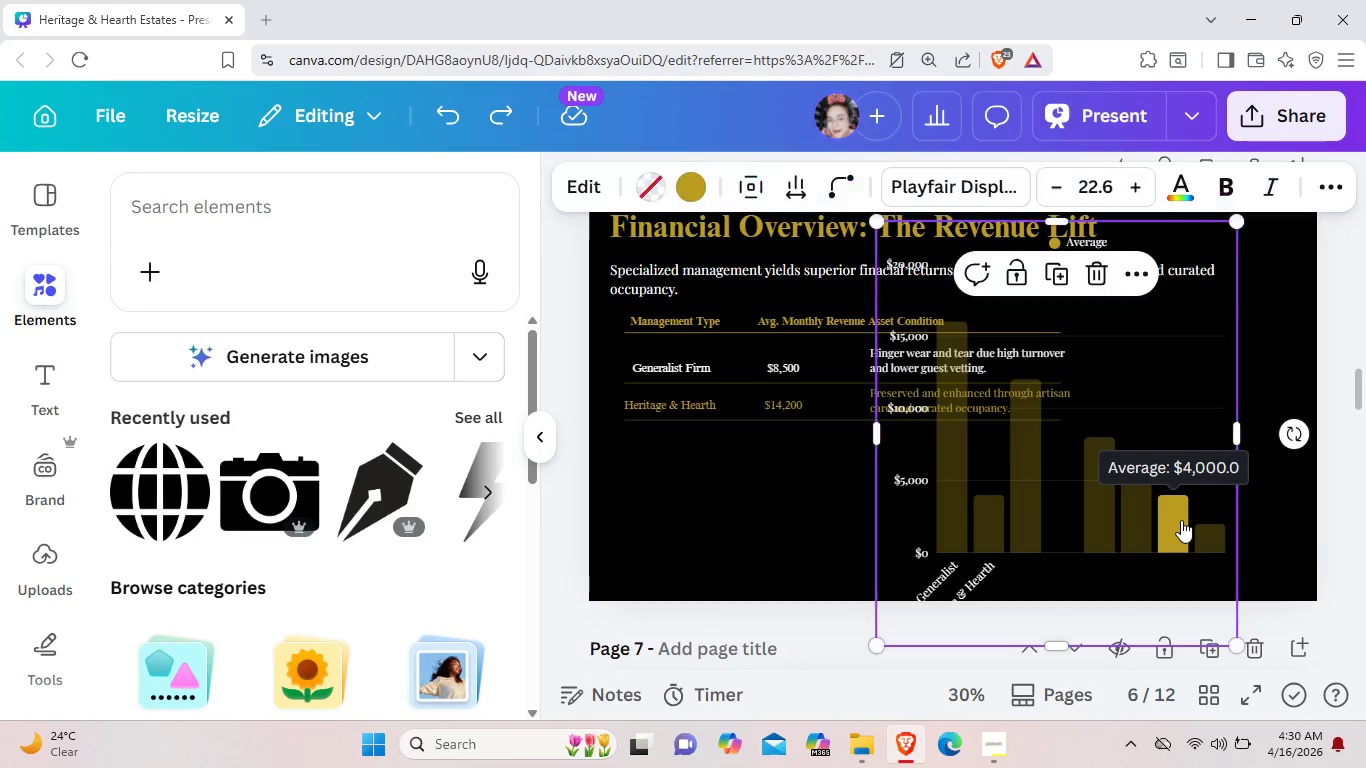 
left_click([1181, 520])
 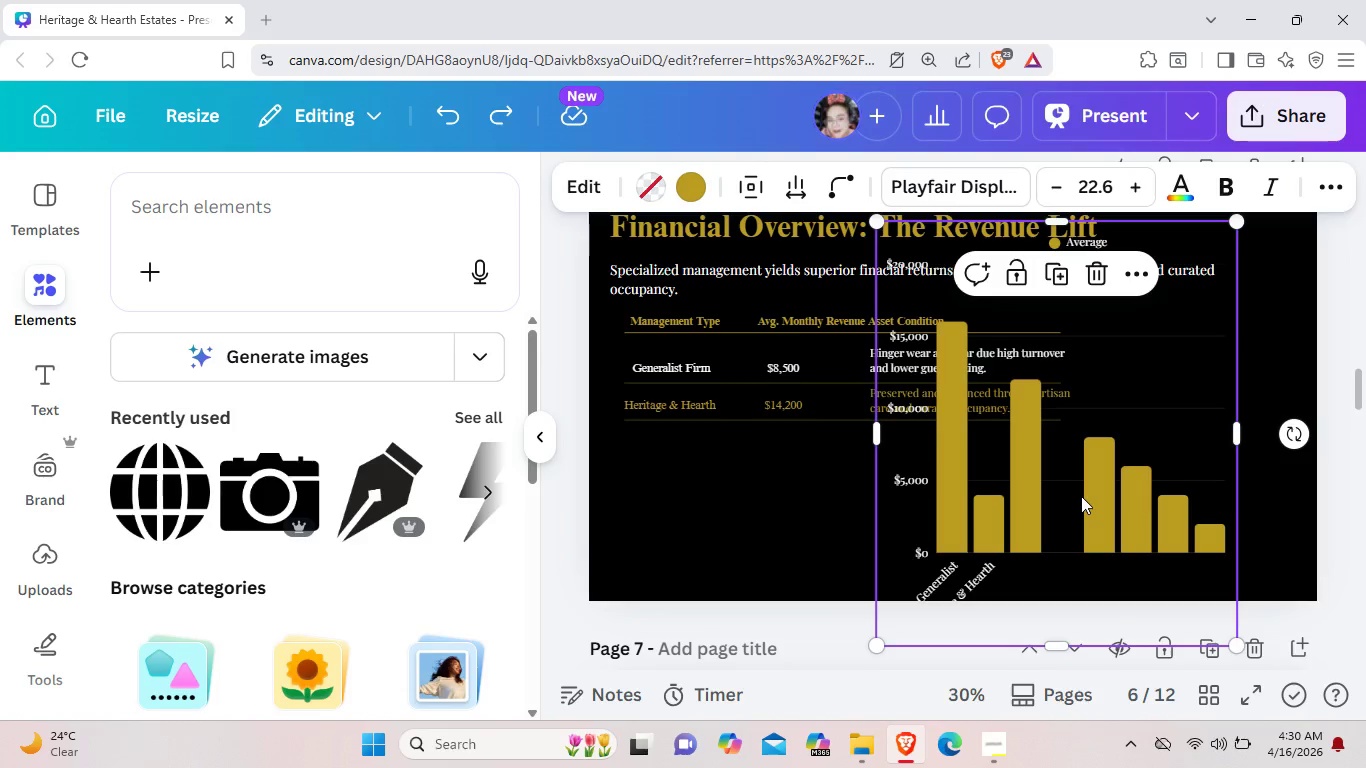 
wait(5.09)
 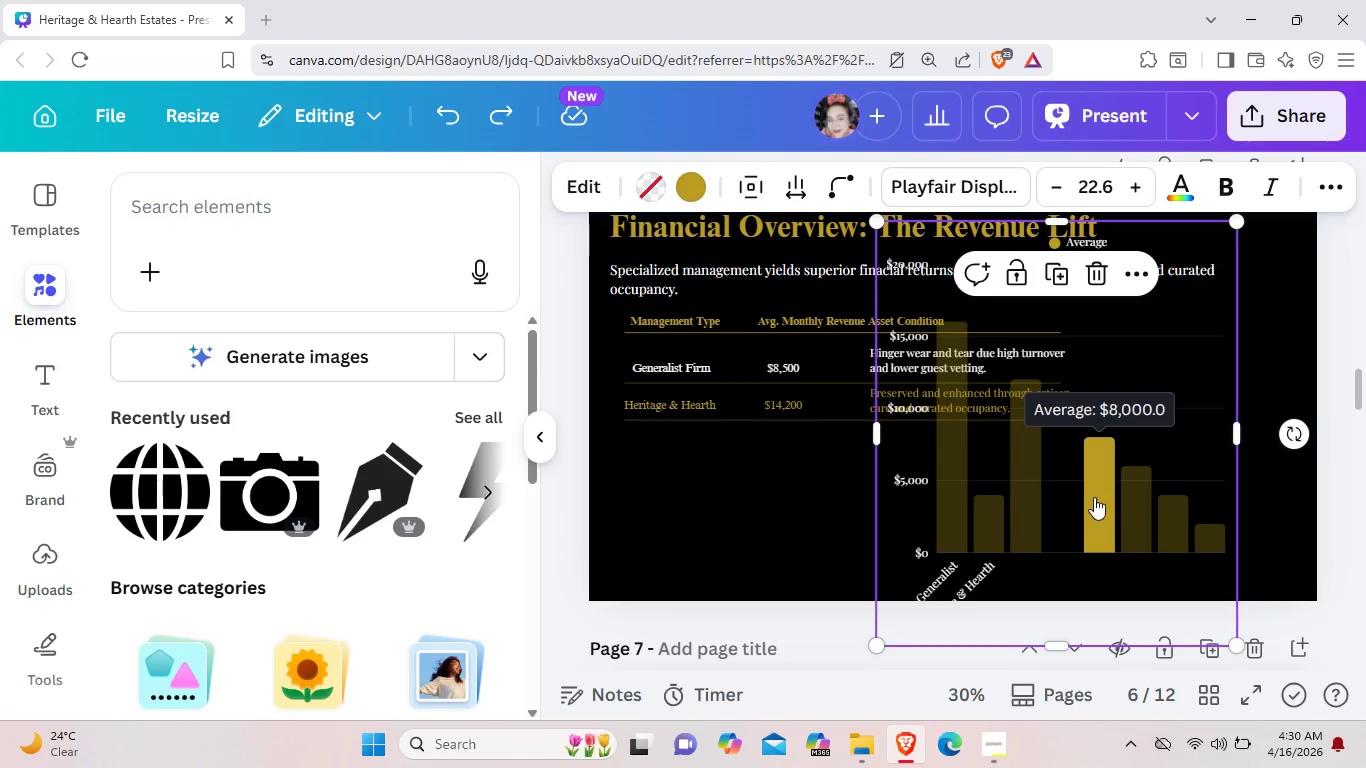 
left_click_drag(start_coordinate=[1121, 473], to_coordinate=[1161, 430])
 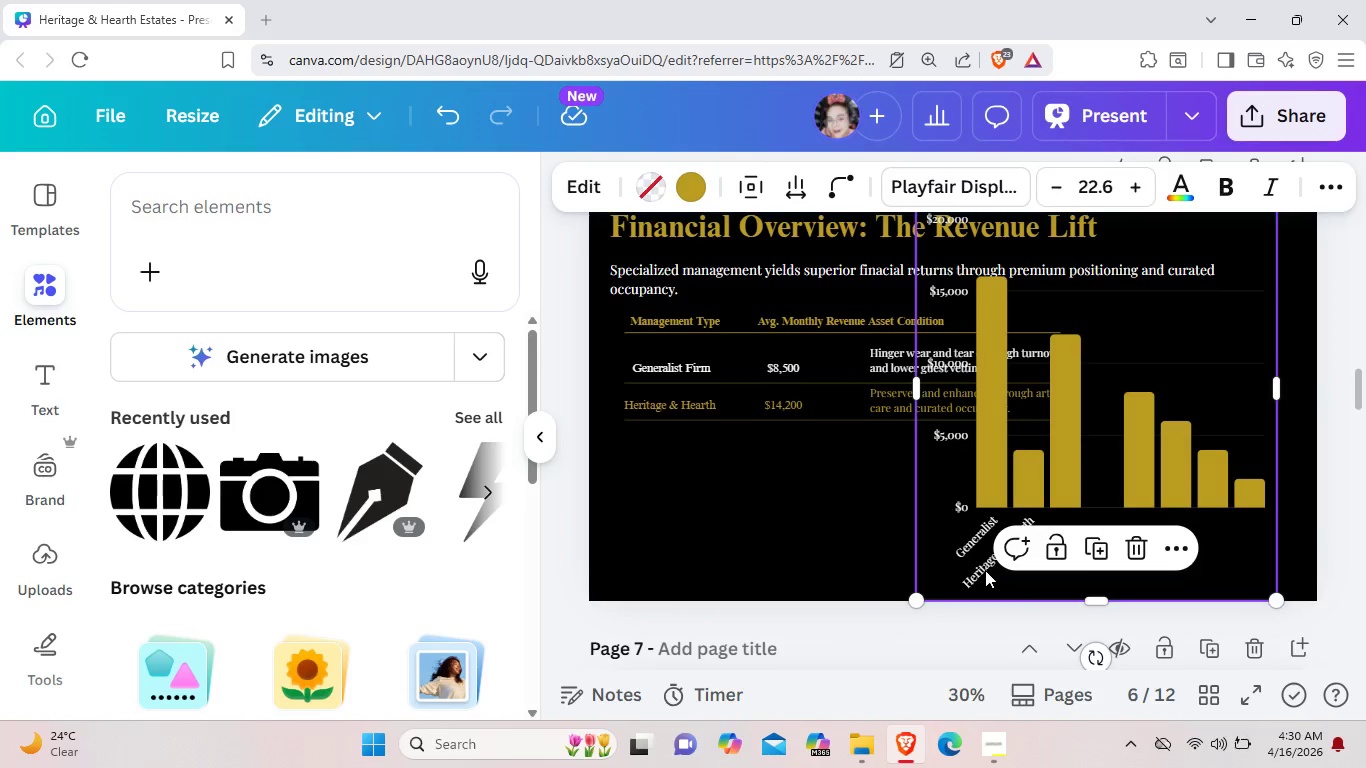 
left_click([985, 570])
 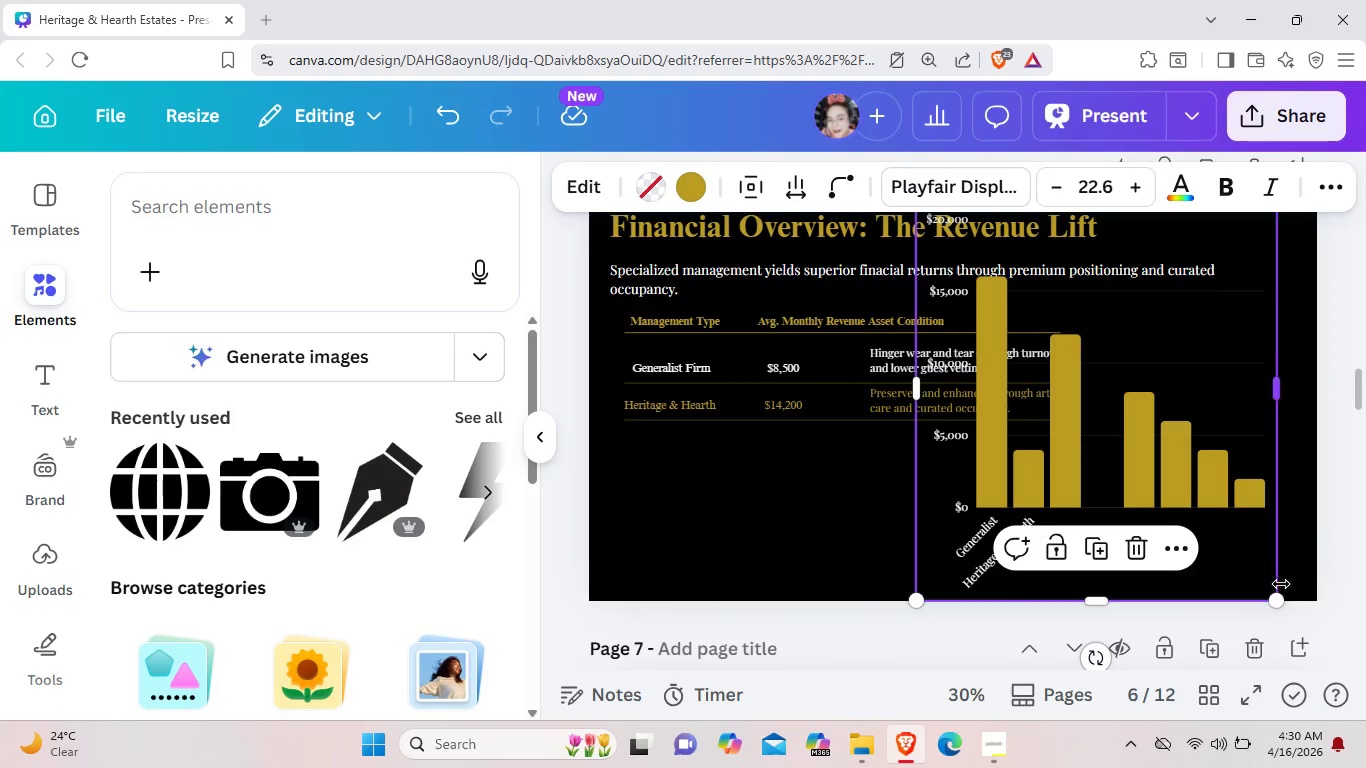 
left_click_drag(start_coordinate=[1282, 601], to_coordinate=[1140, 375])
 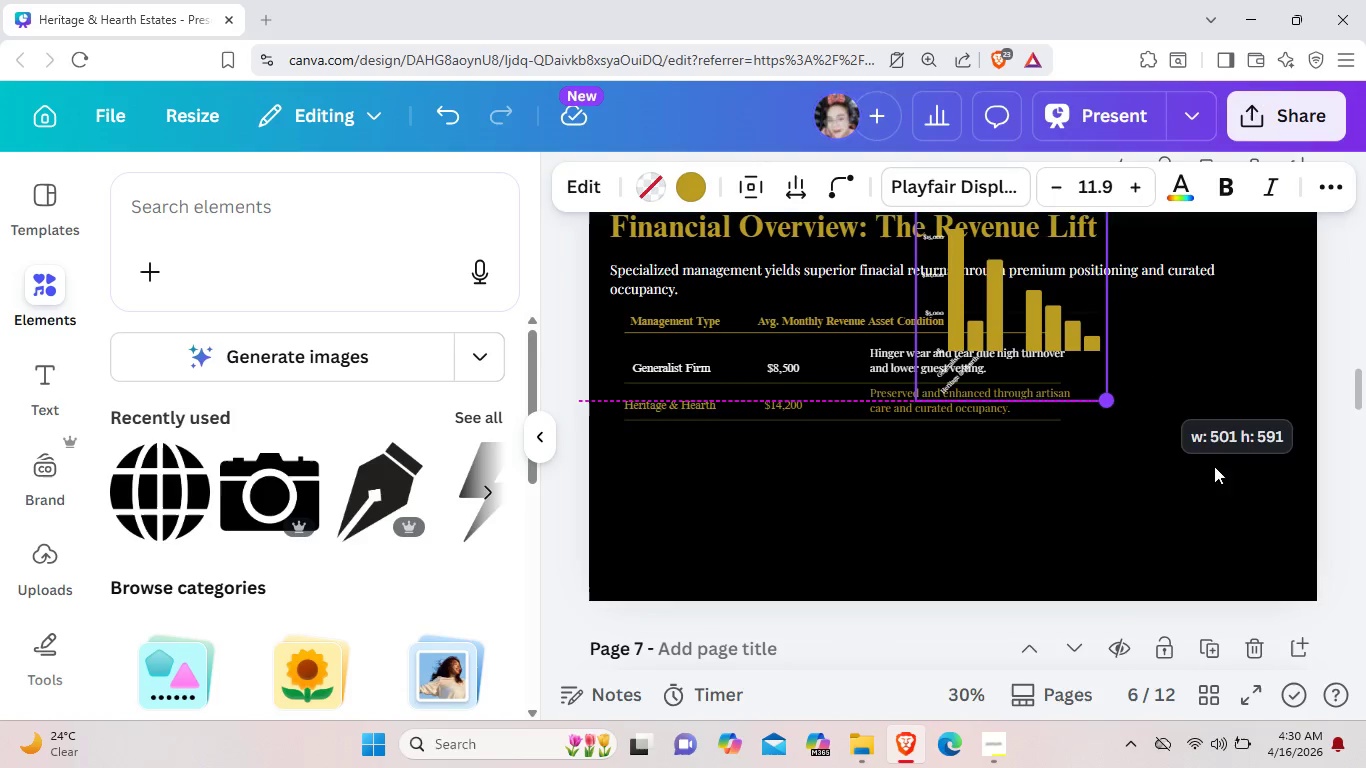 
left_click_drag(start_coordinate=[1088, 358], to_coordinate=[1328, 597])
 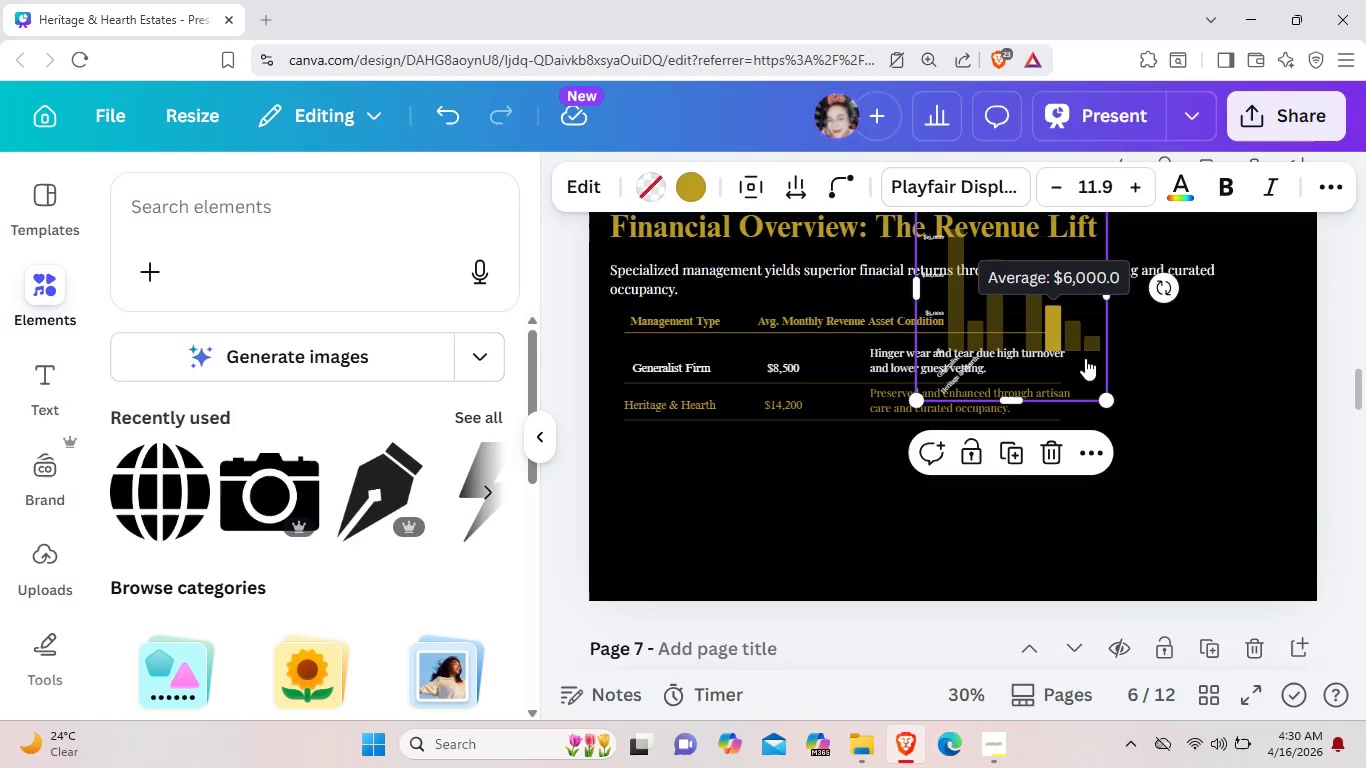 
left_click_drag(start_coordinate=[1053, 339], to_coordinate=[1213, 504])
 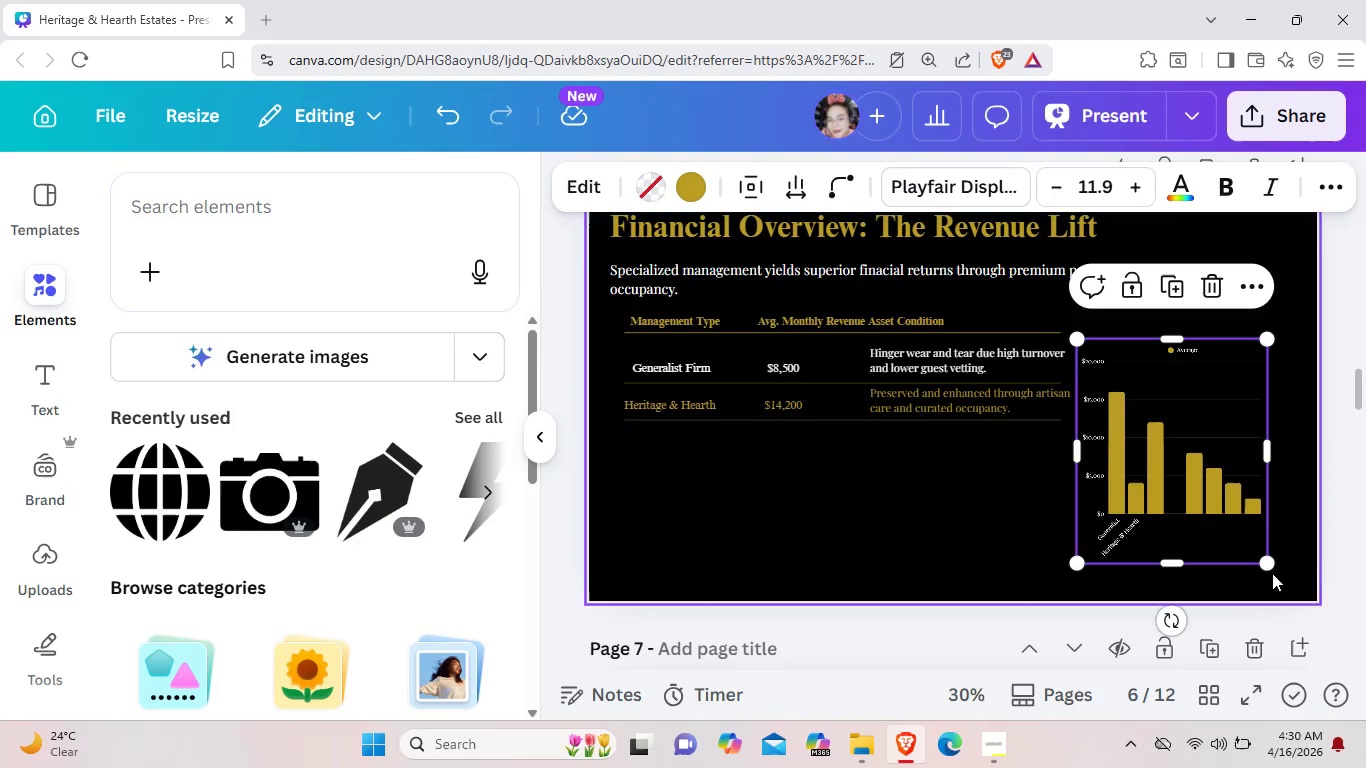 
left_click_drag(start_coordinate=[1271, 566], to_coordinate=[1299, 603])
 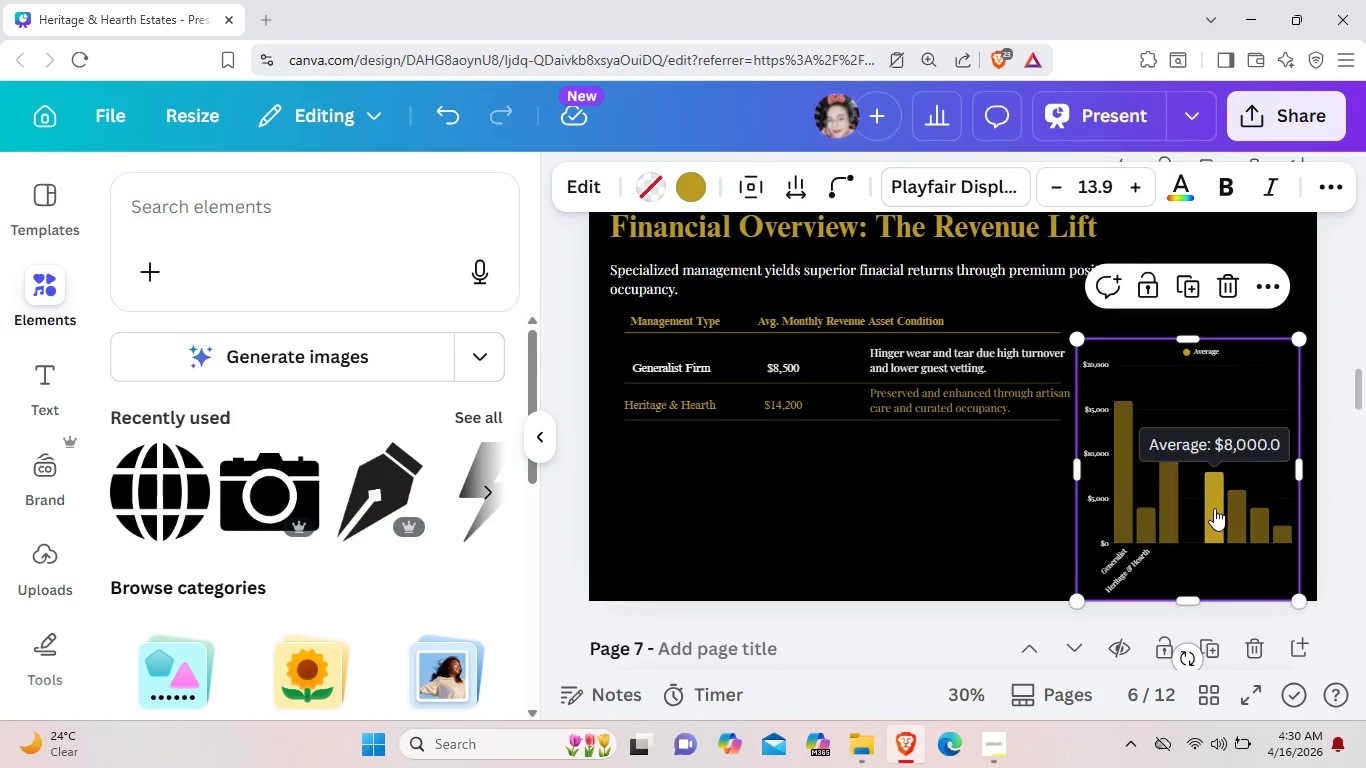 
left_click_drag(start_coordinate=[1216, 511], to_coordinate=[1206, 495])
 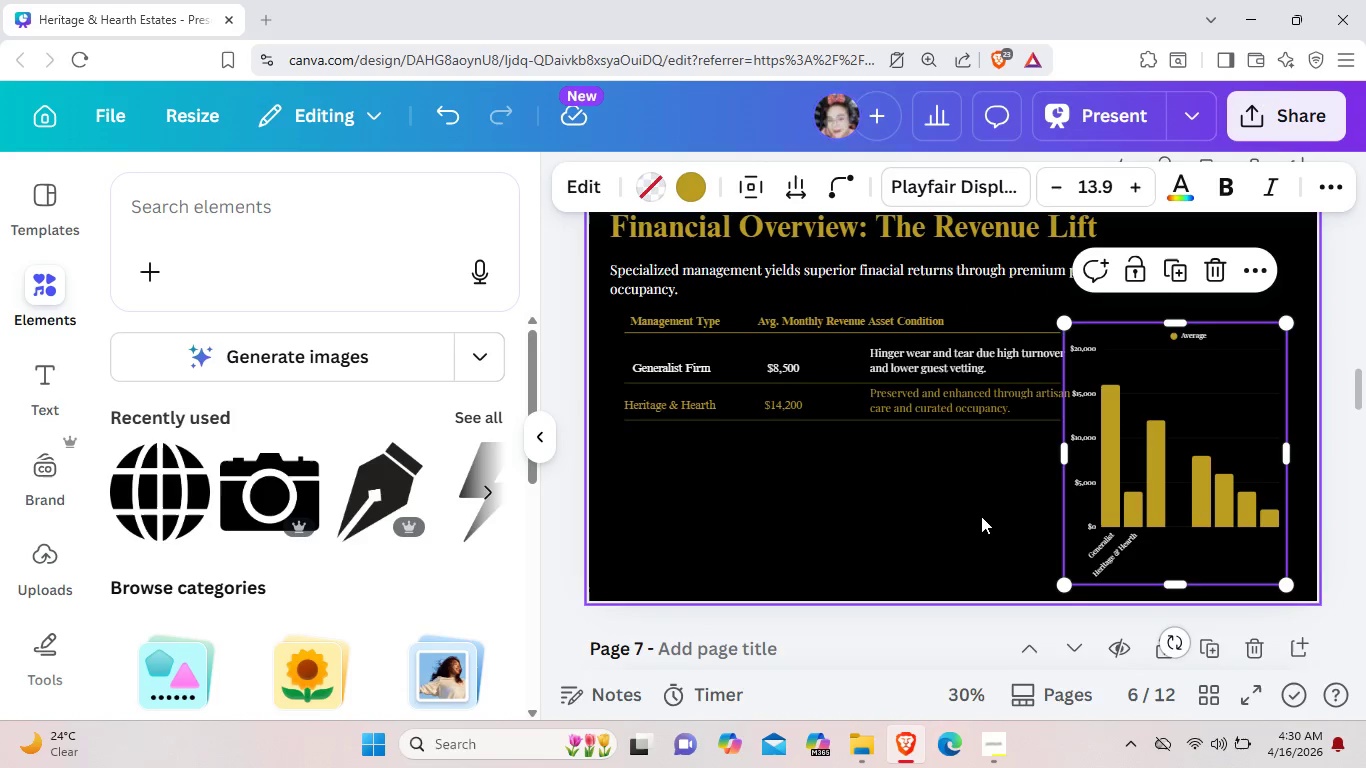 
left_click([981, 516])
 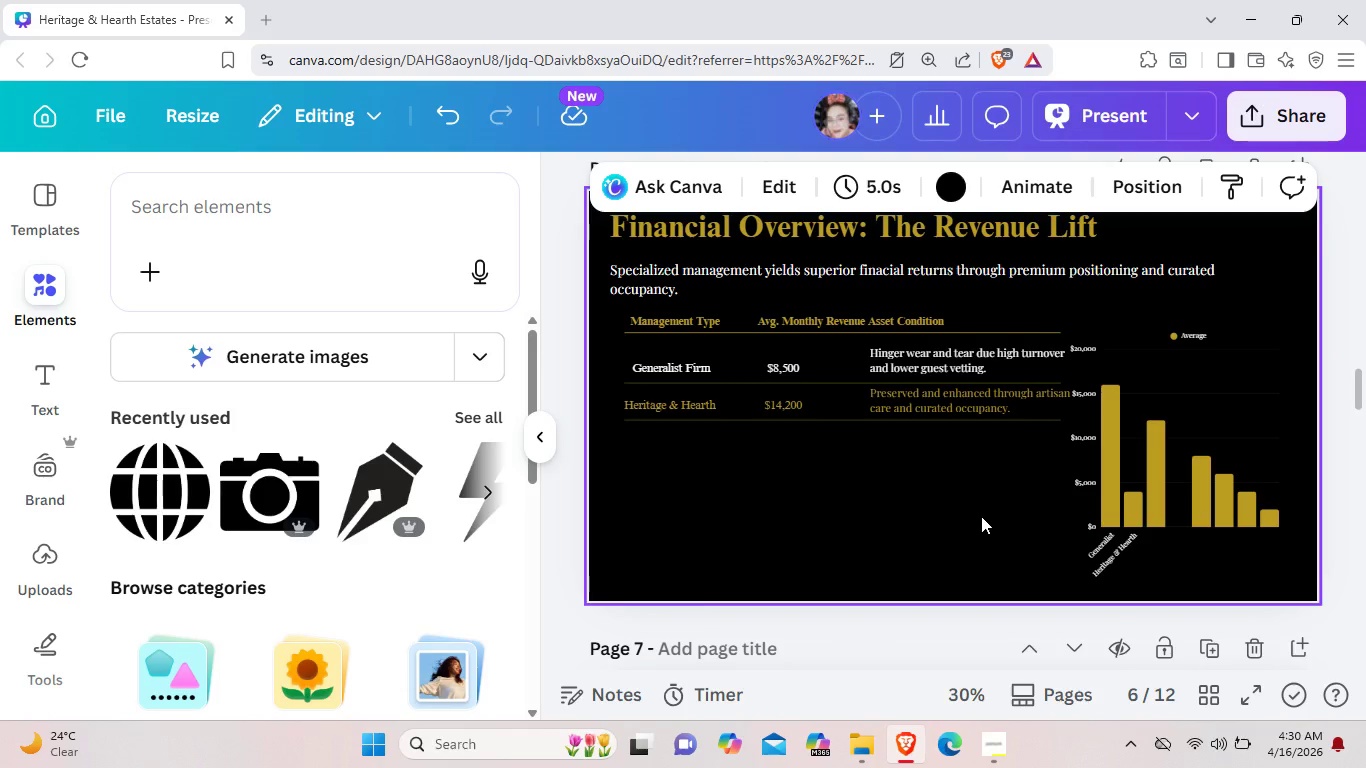 
wait(8.92)
 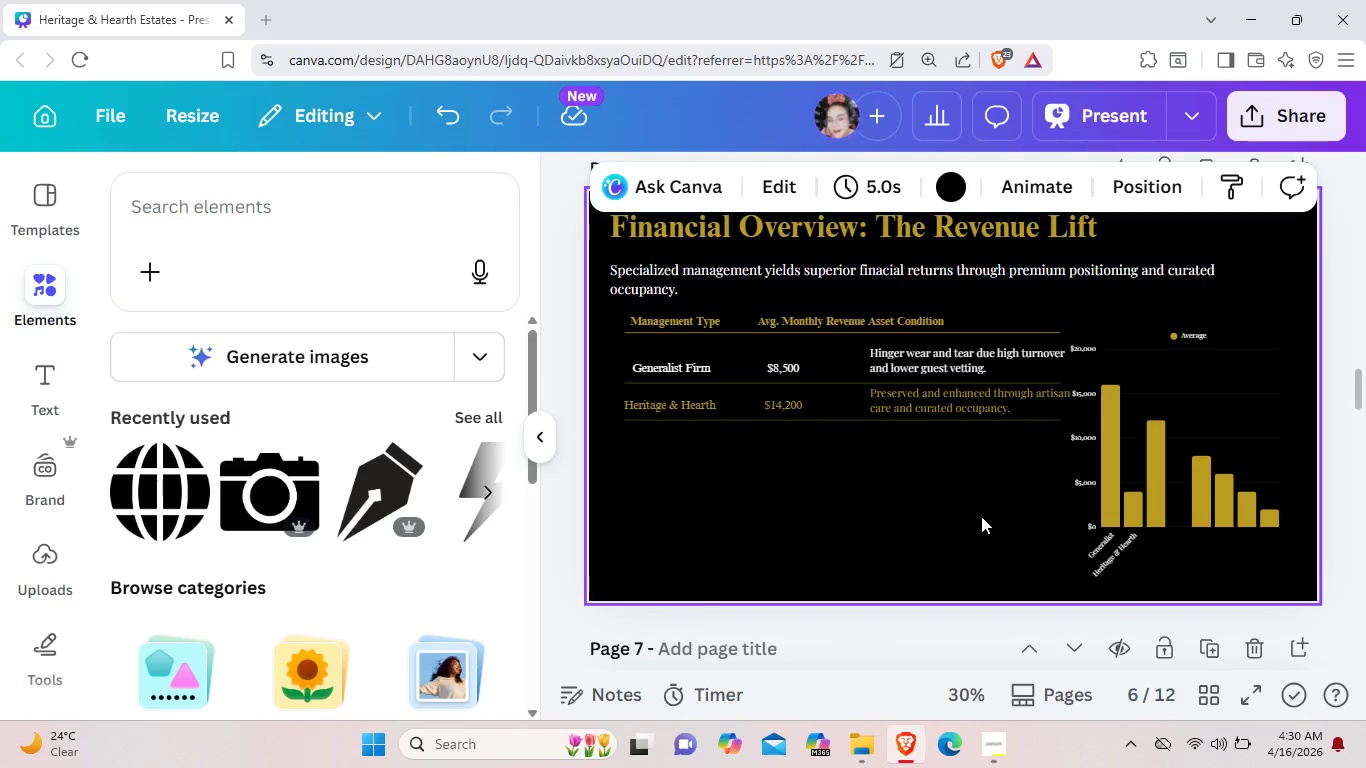 
left_click([986, 751])
 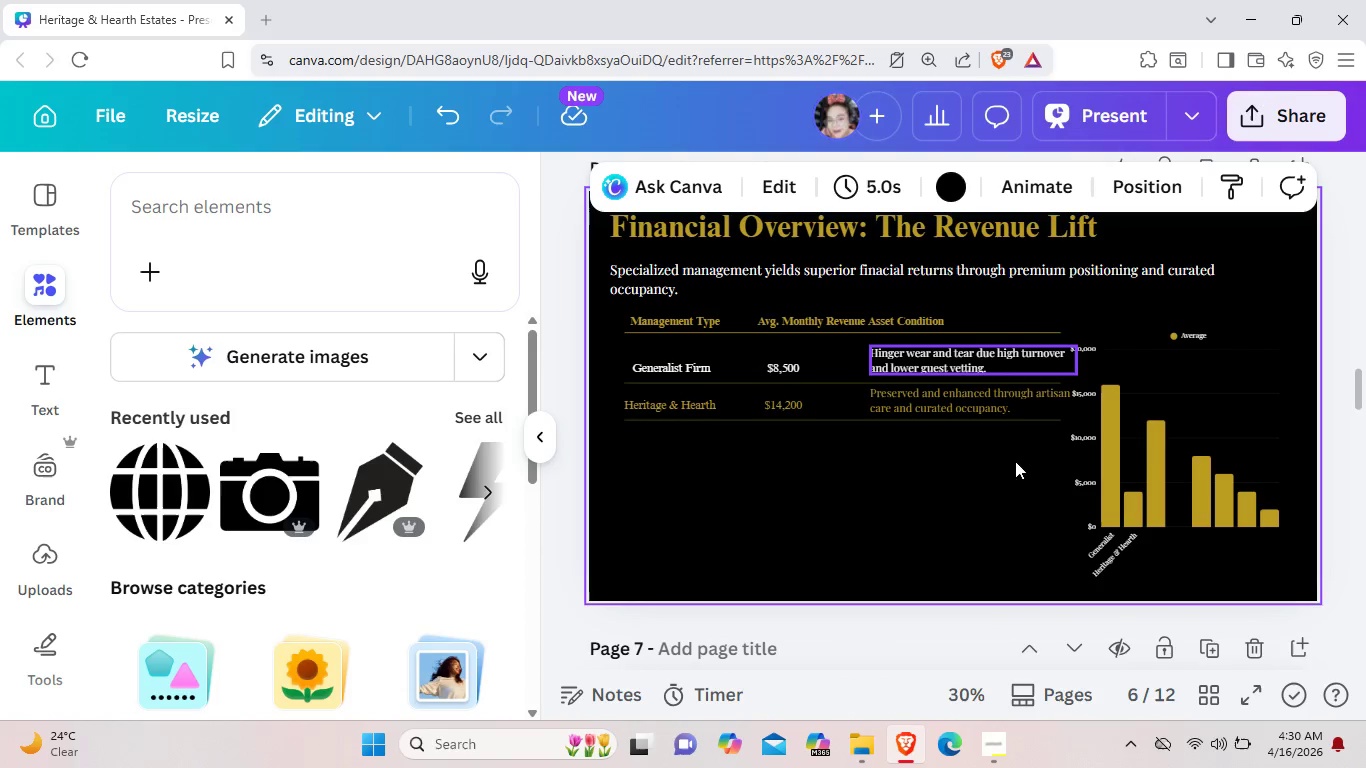 
wait(5.19)
 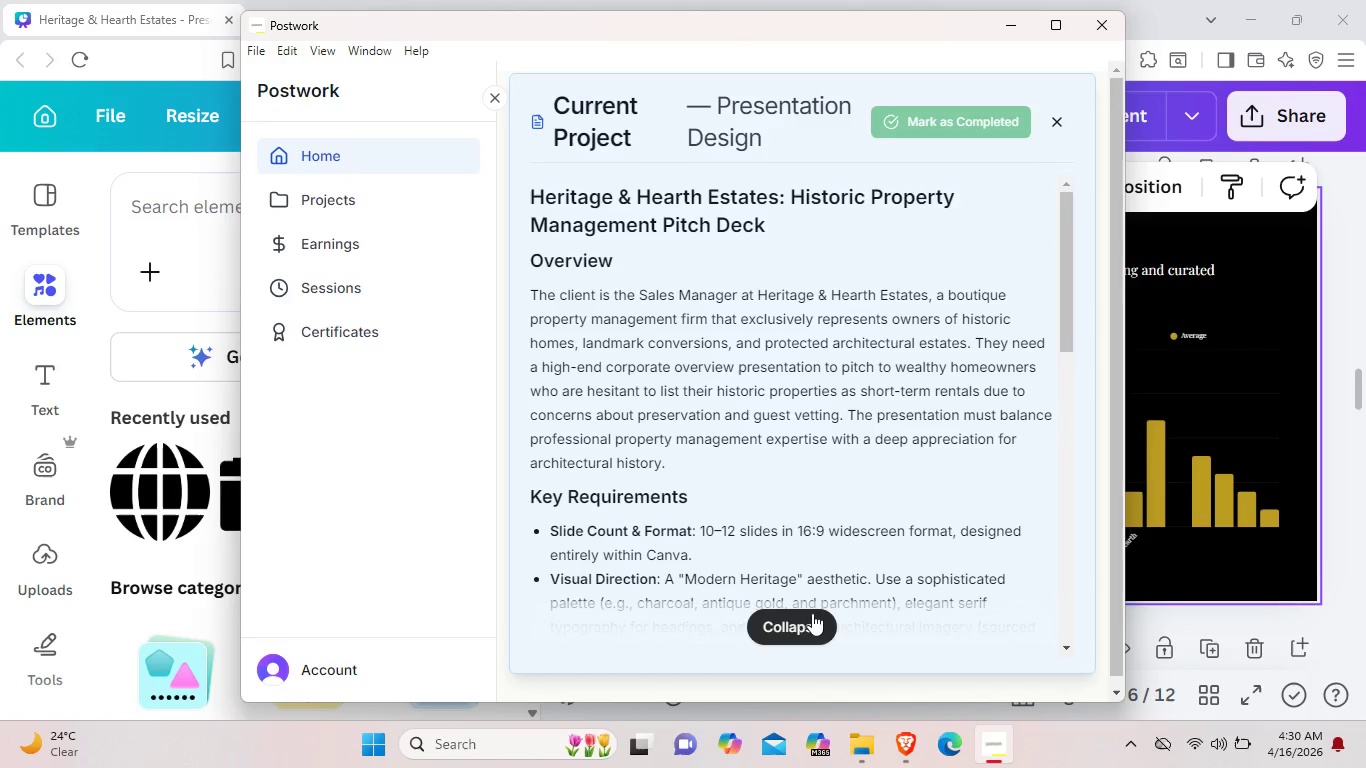 
left_click([958, 503])
 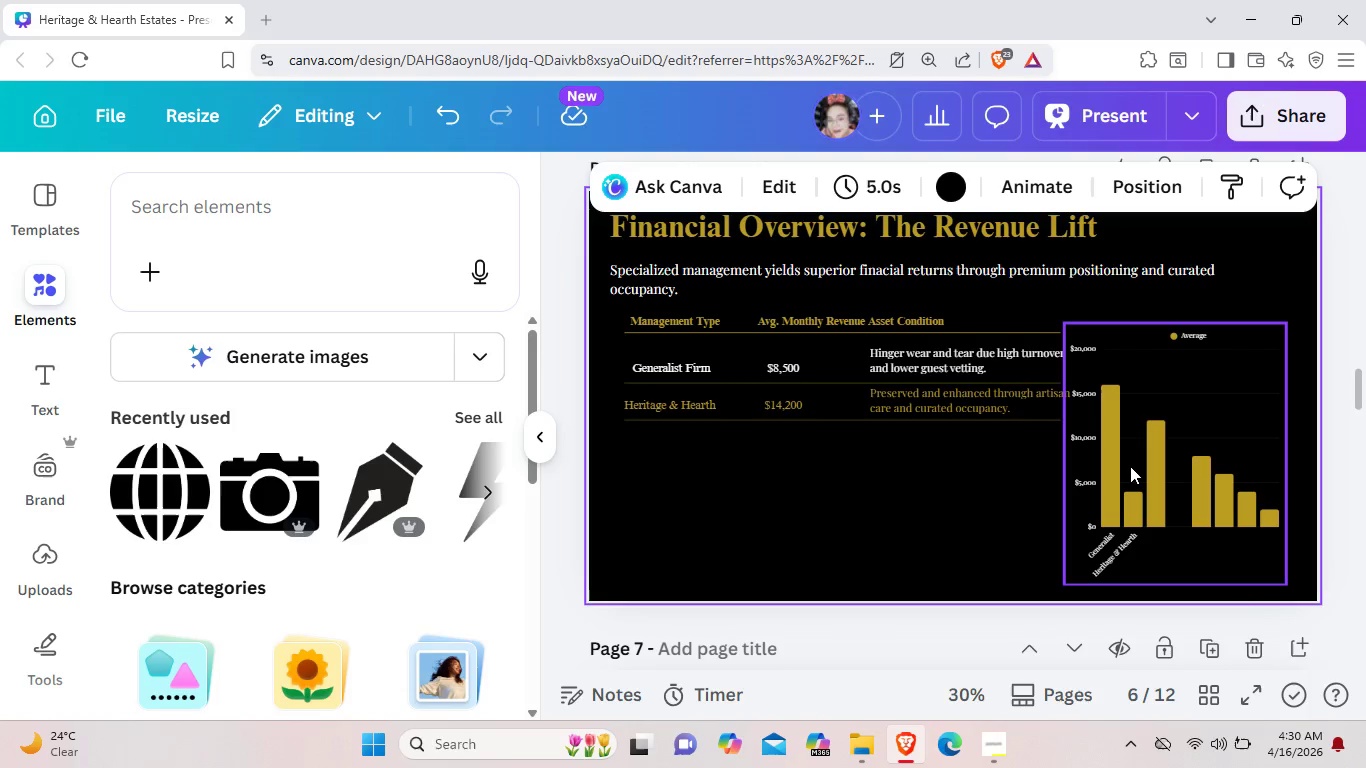 
left_click([1130, 466])
 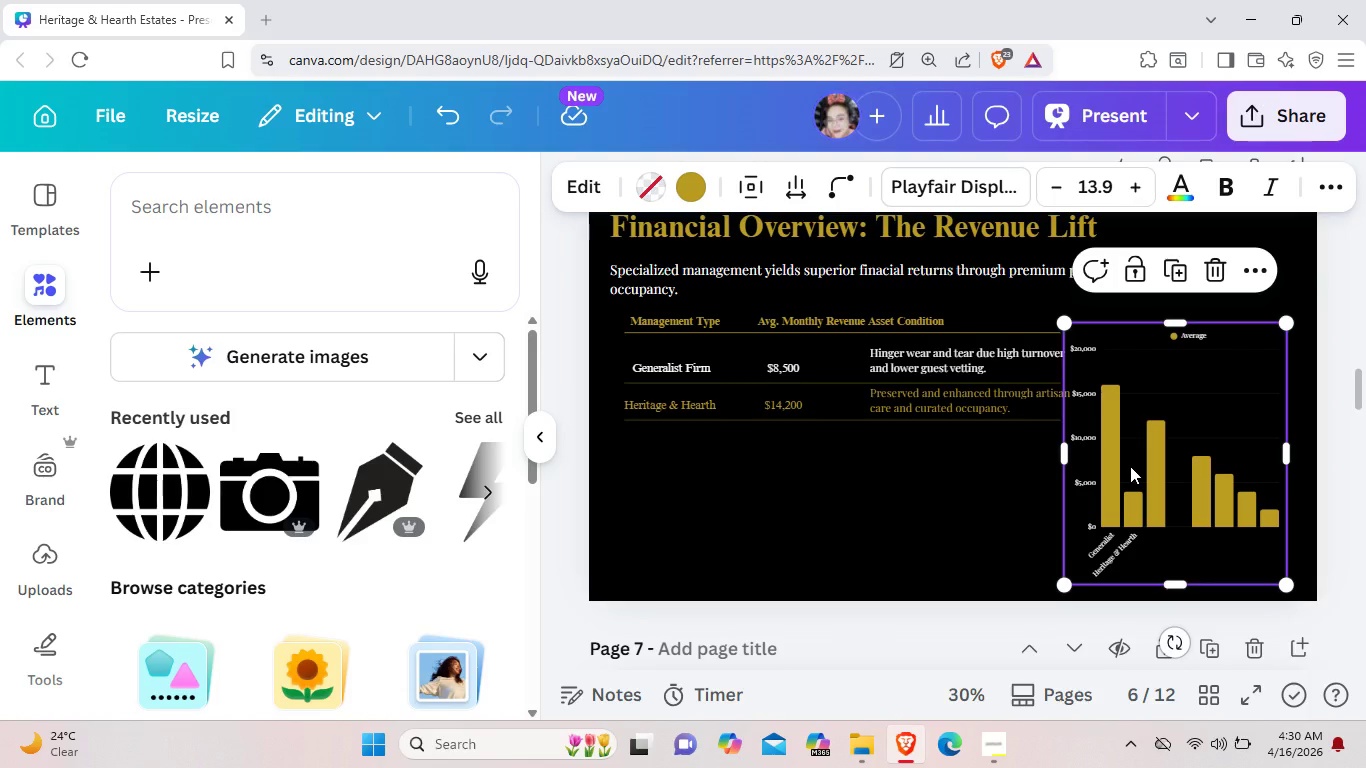 
key(Backspace)
 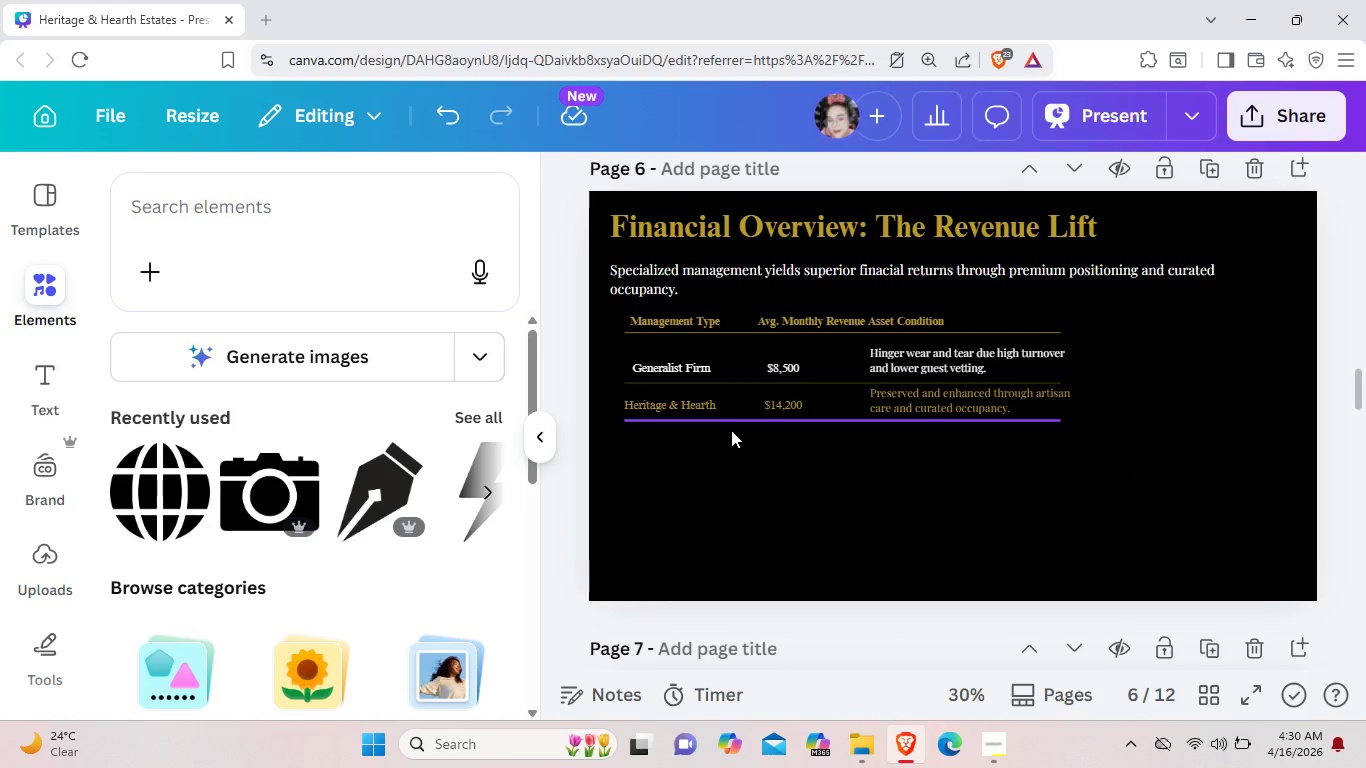 
wait(12.34)
 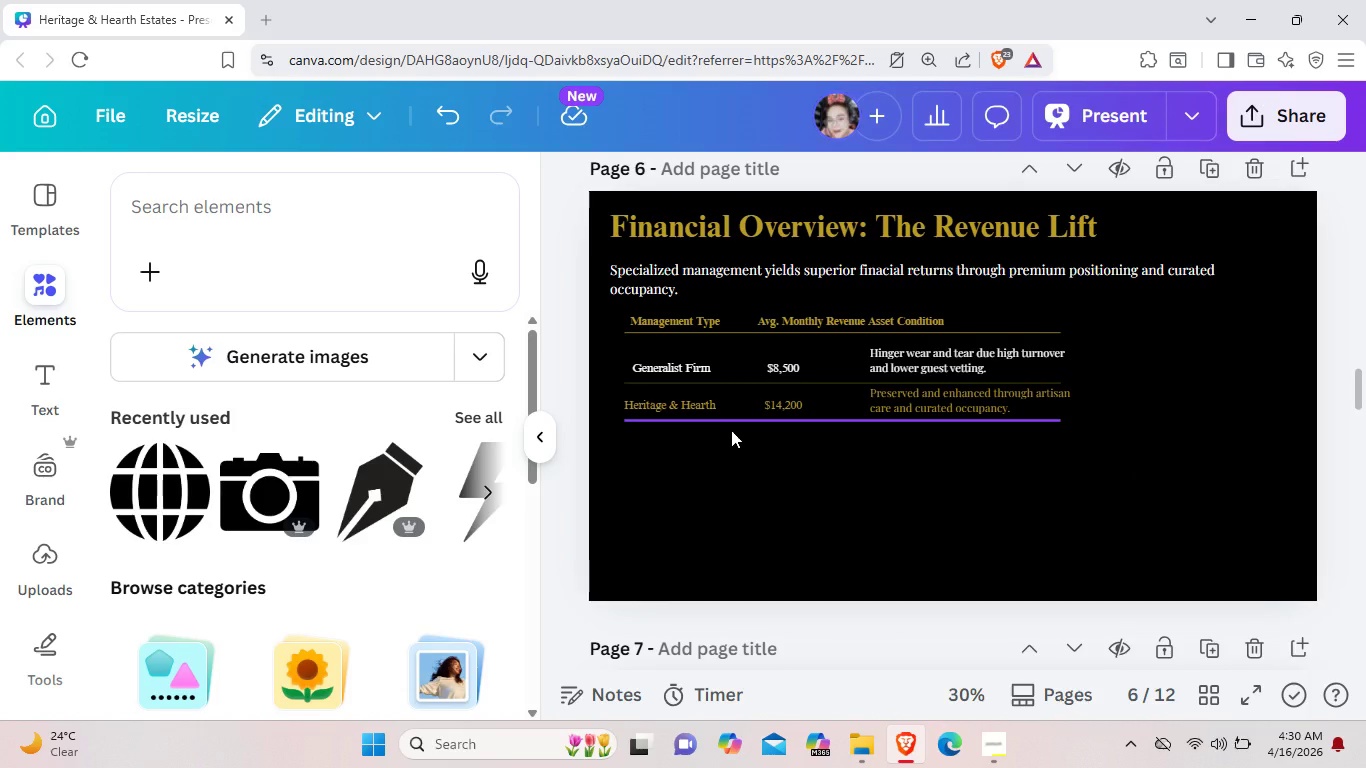 
mouse_move([749, 278])
 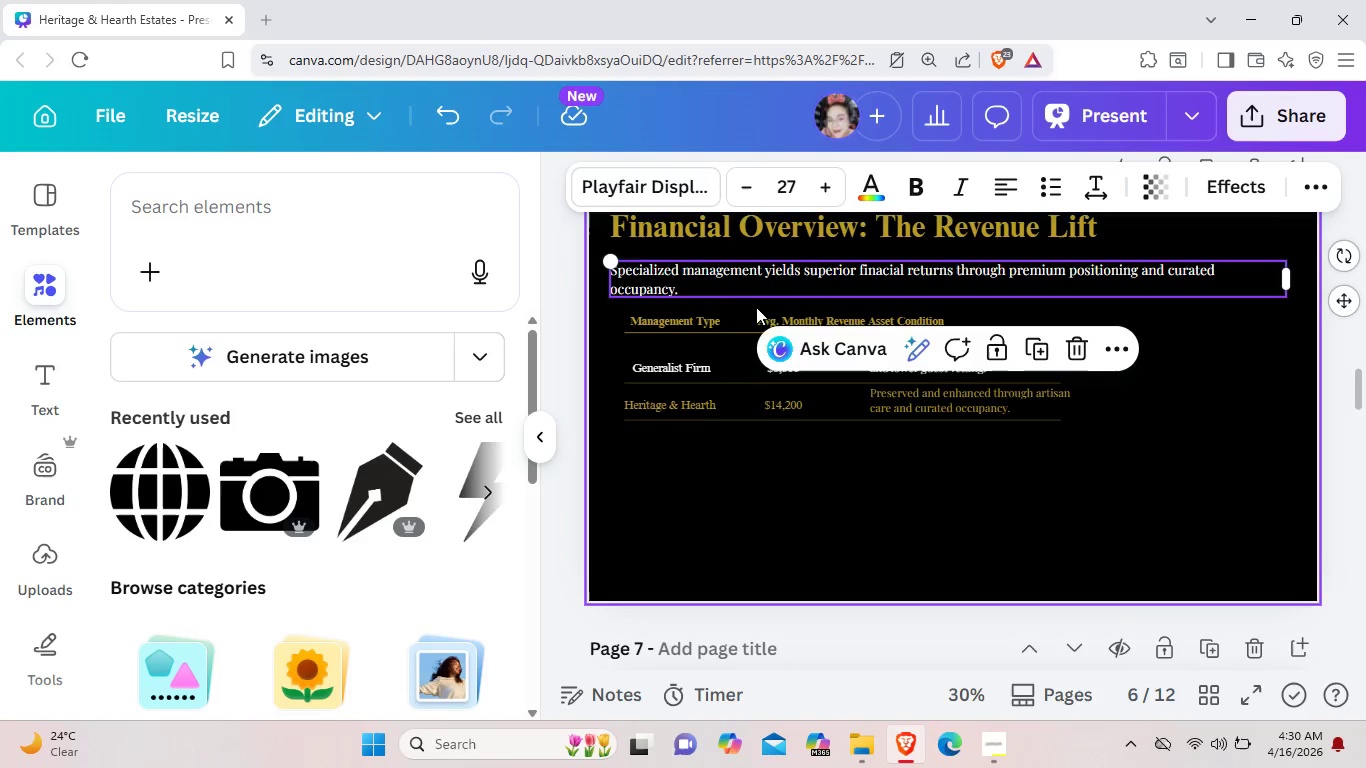 
key(Control+C)
 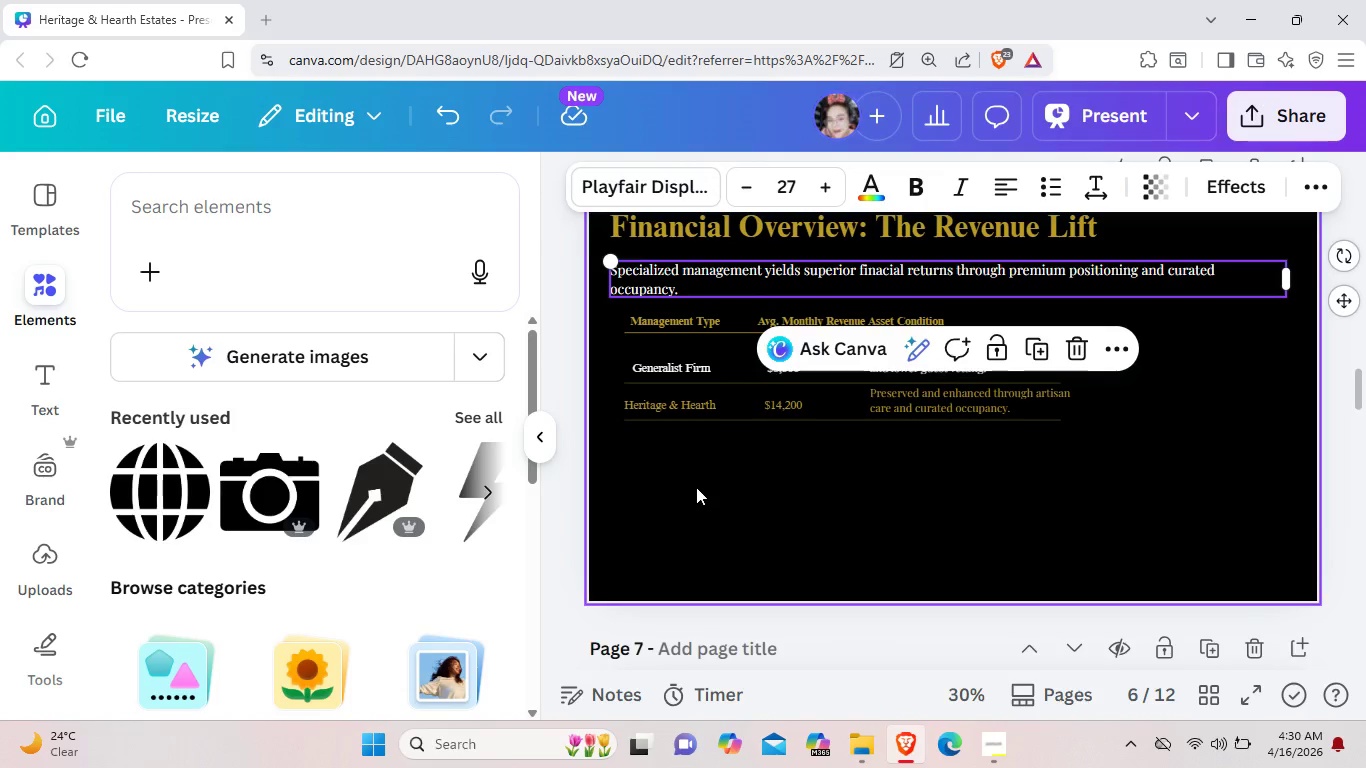 
left_click([696, 487])
 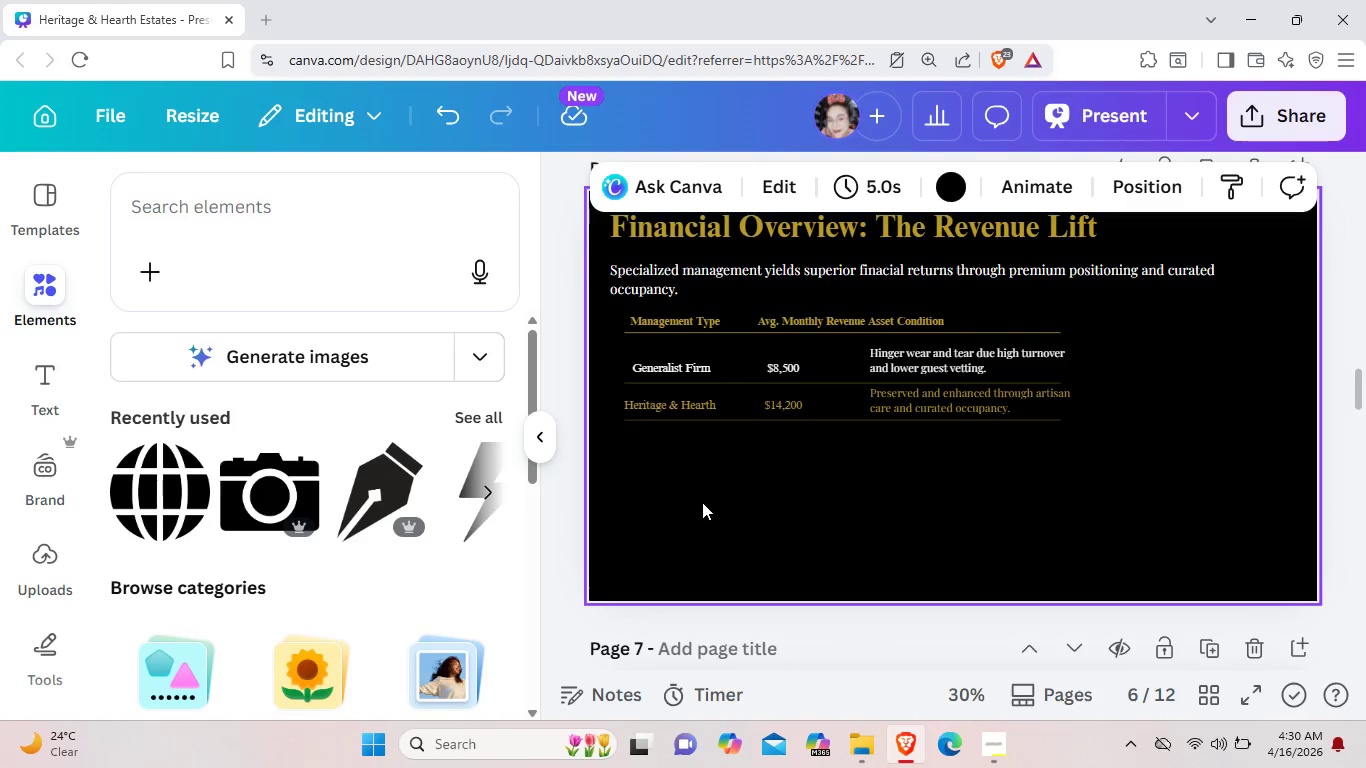 
key(Control+V)
 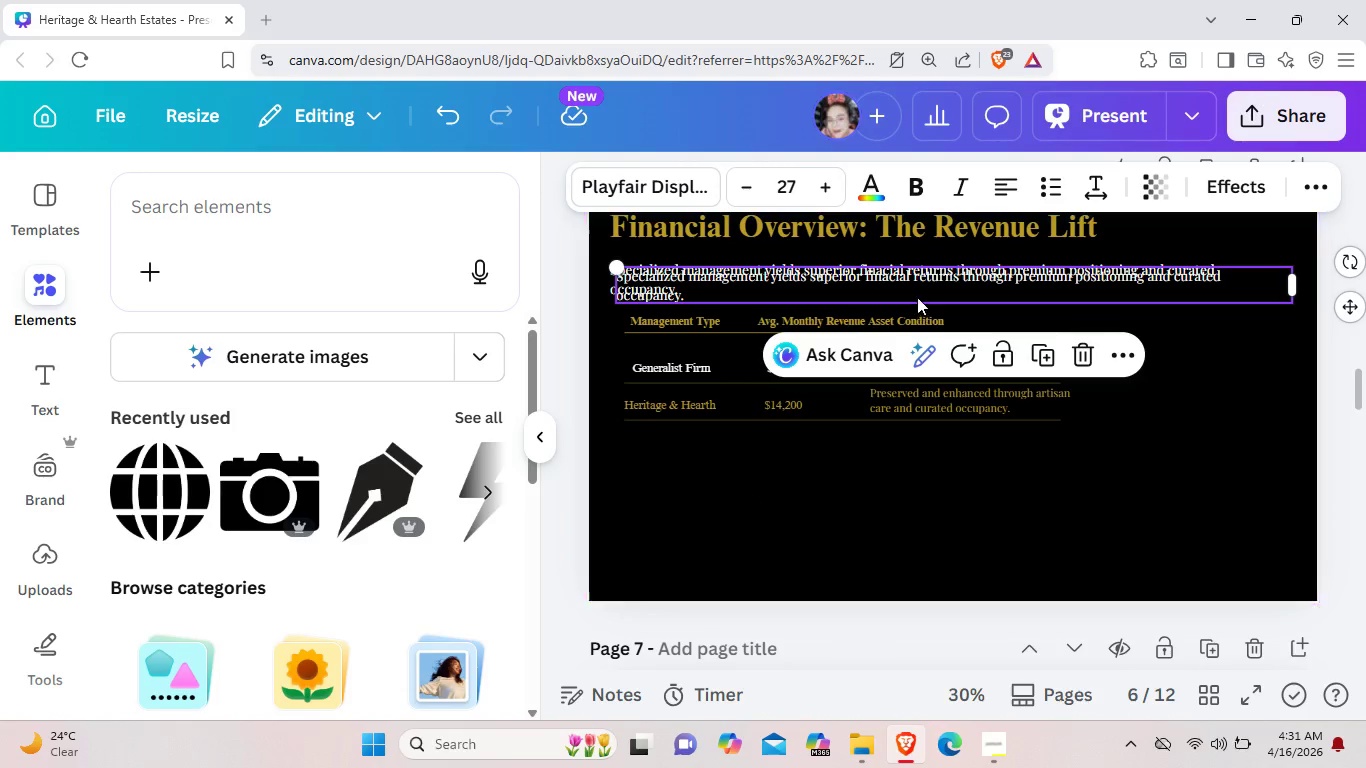 
left_click_drag(start_coordinate=[916, 297], to_coordinate=[914, 496])
 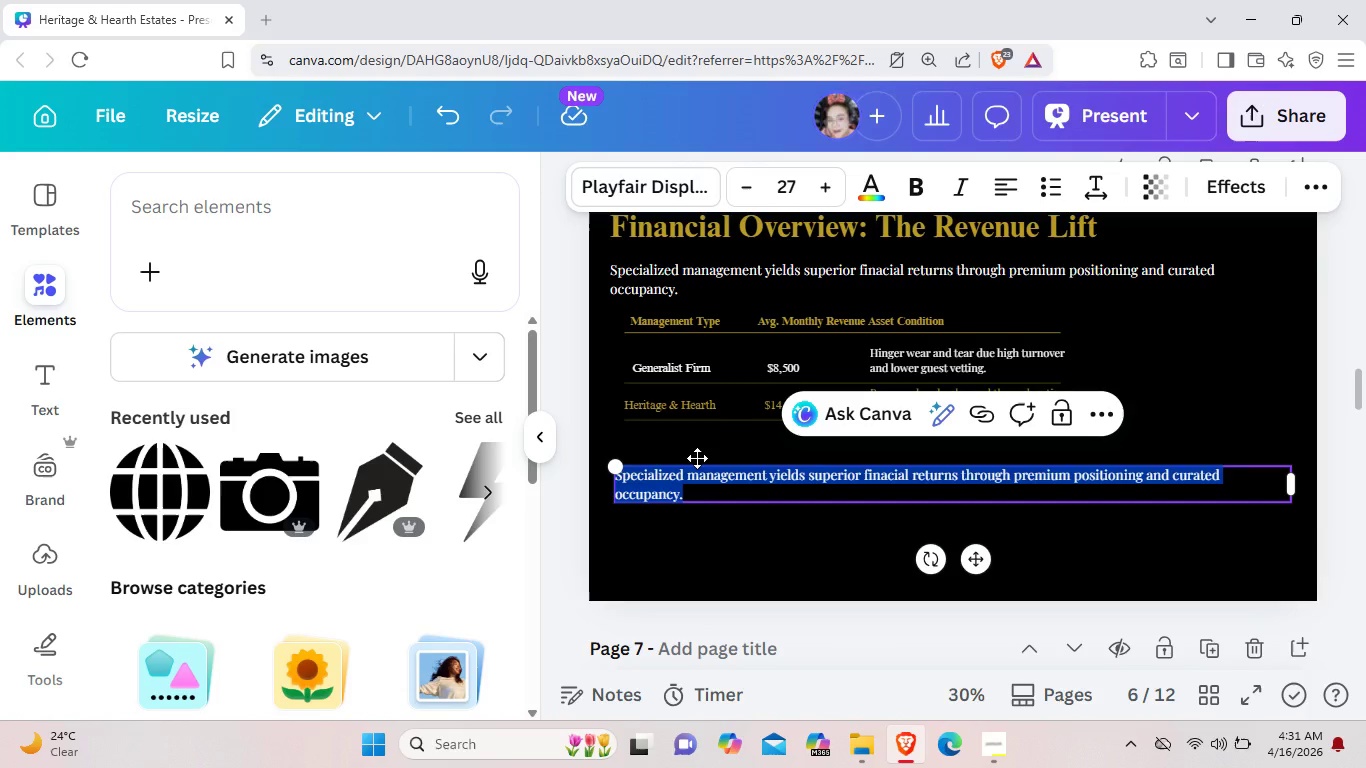 
key(Backspace)
 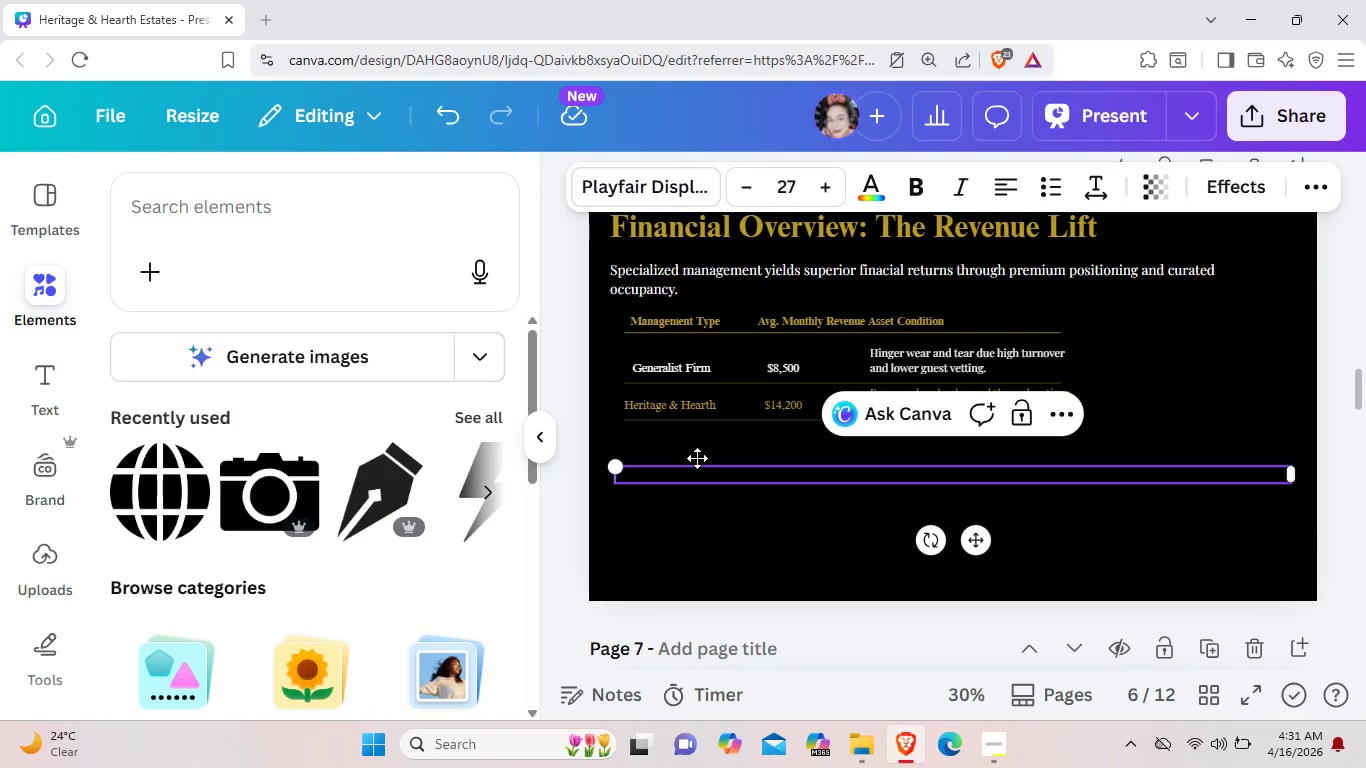 
type(The "heri)
key(Backspace)
key(Backspace)
key(Backspace)
key(Backspace)
type(Heritage Premium" allows owners to offset the high costs of historic preservation whul)
key(Backspace)
key(Backspace)
type(ile ere)
key(Backspace)
key(Backspace)
key(Backspace)
type(realizimg)
key(Backspace)
key(Backspace)
type(ng a )
 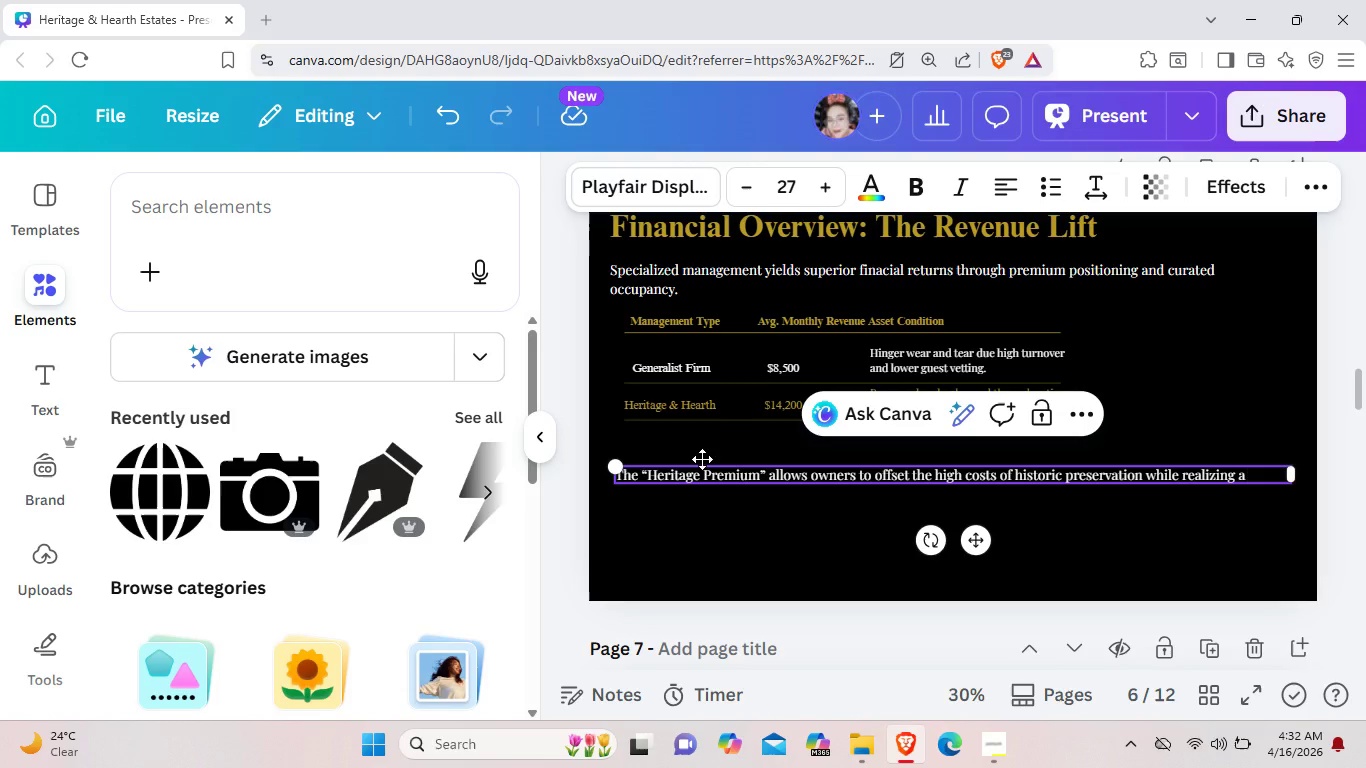 
type(signifivant)
key(Backspace)
key(Backspace)
key(Backspace)
key(Backspace)
key(Backspace)
key(Backspace)
type(fiant)
key(Backspace)
key(Backspace)
key(Backspace)
key(Backspace)
type(cant lifft)
key(Backspace)
key(Backspace)
type(t oi)
key(Backspace)
key(Backspace)
type(in a net operating im)
key(Backspace)
type(ncome compared to DIY or generalist mang)
key(Backspace)
type(agemenr)
key(Backspace)
type(.)
 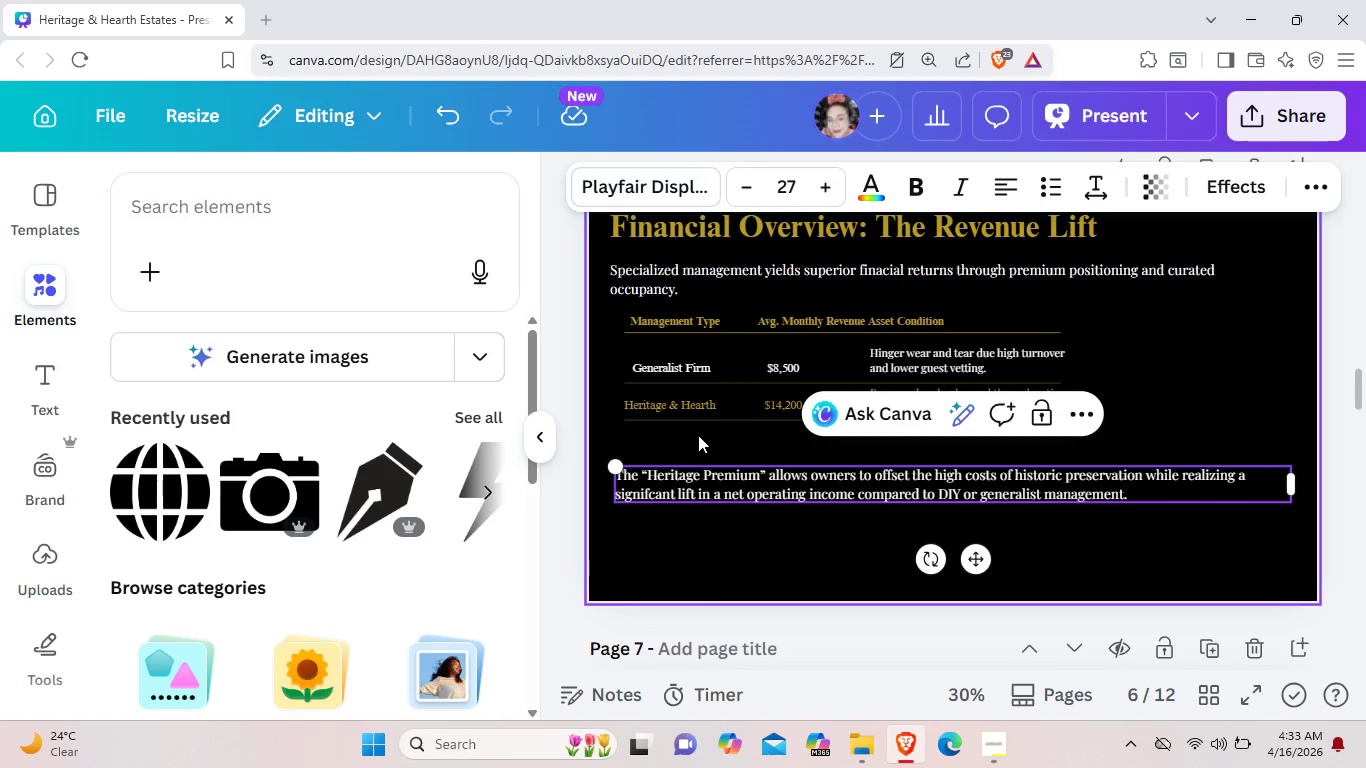 
 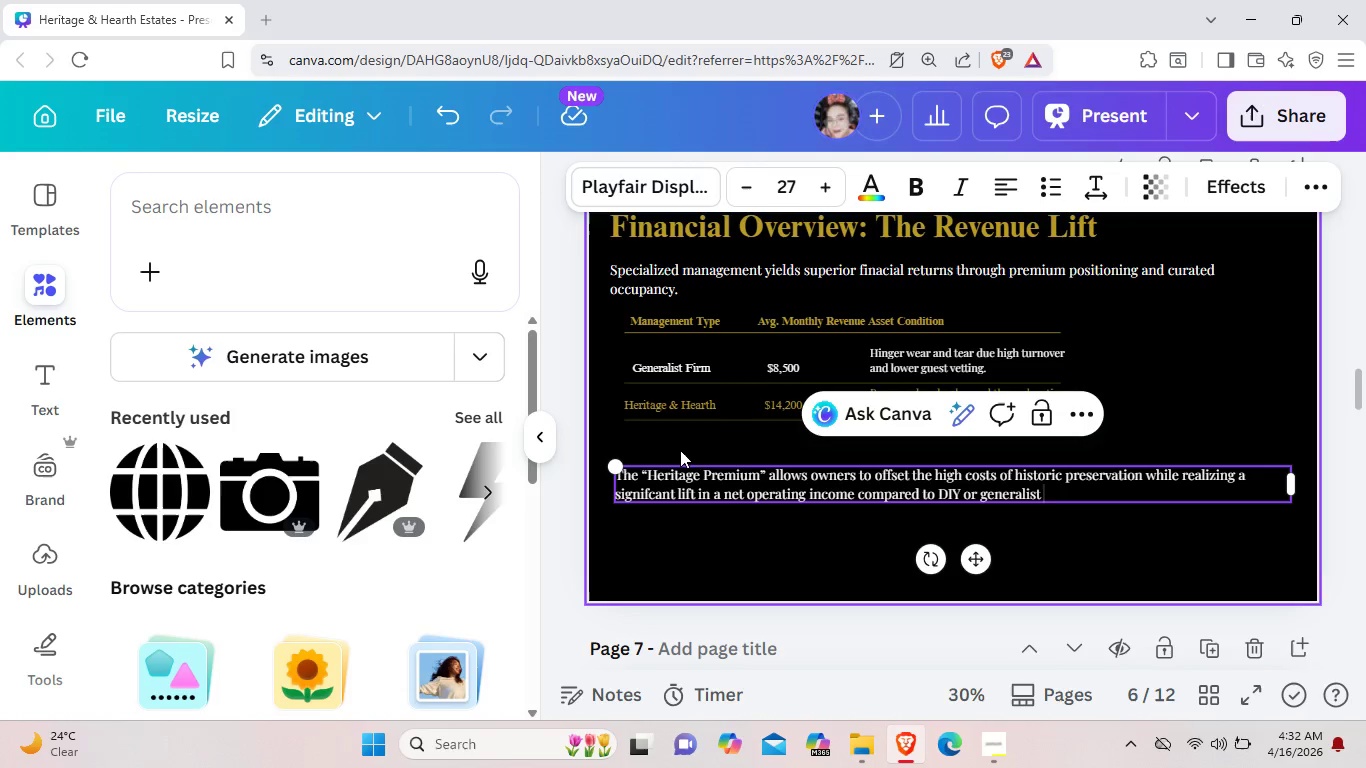 
hold_key(key=T, duration=0.36)
 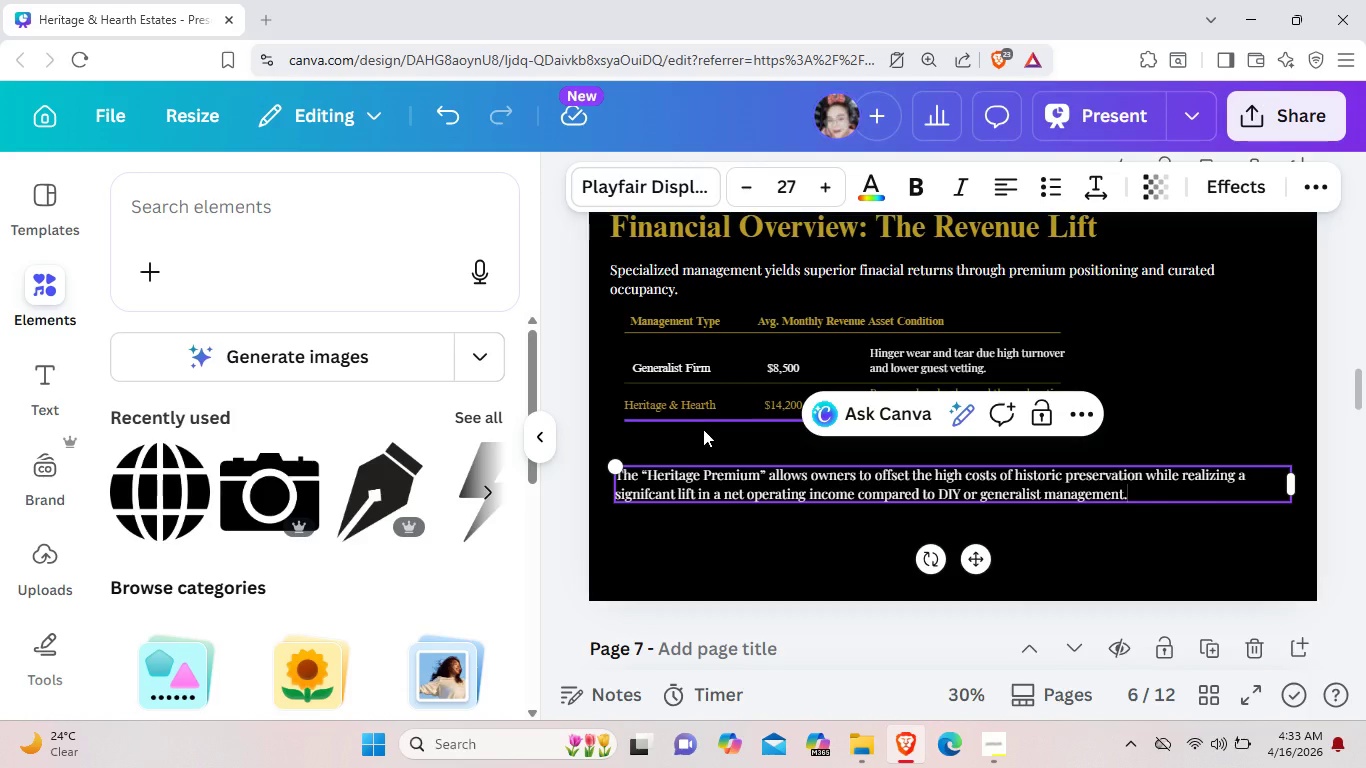 
wait(8.17)
 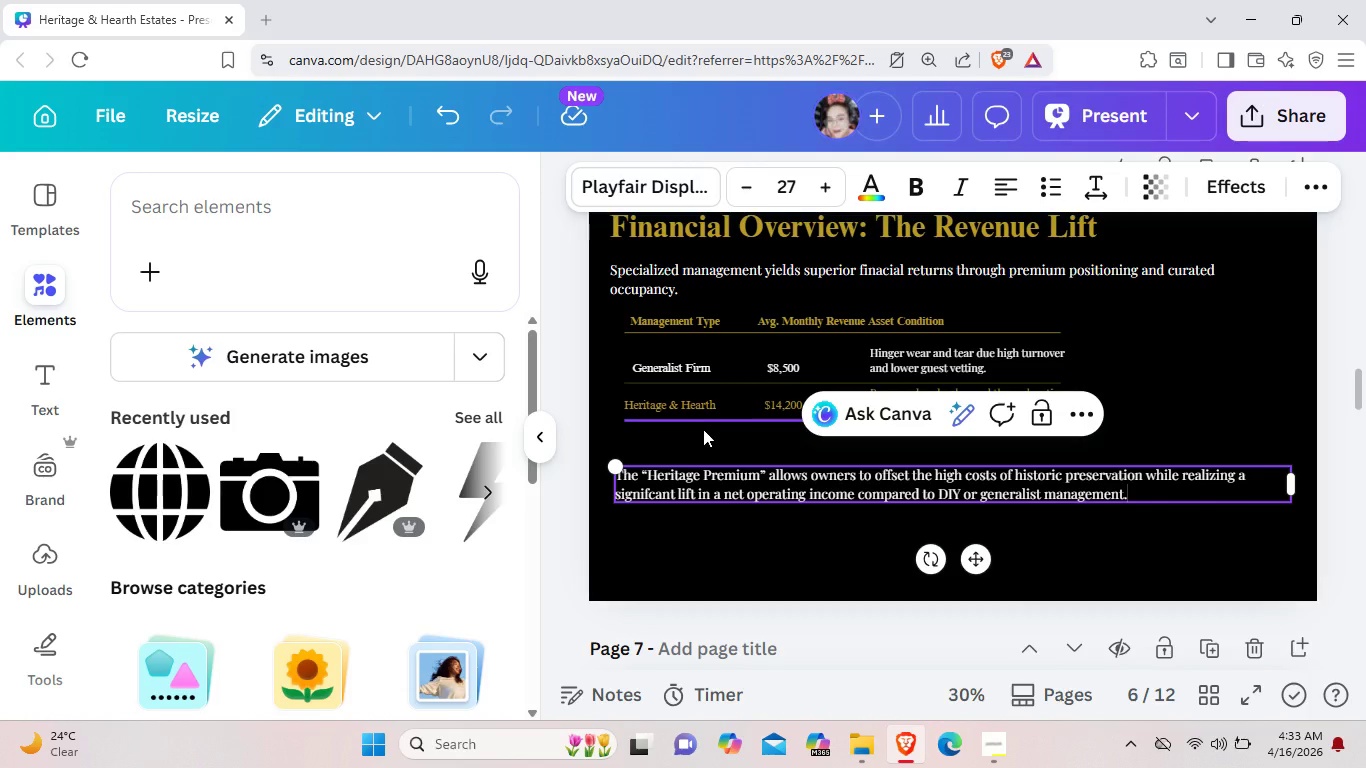 
left_click([1118, 531])
 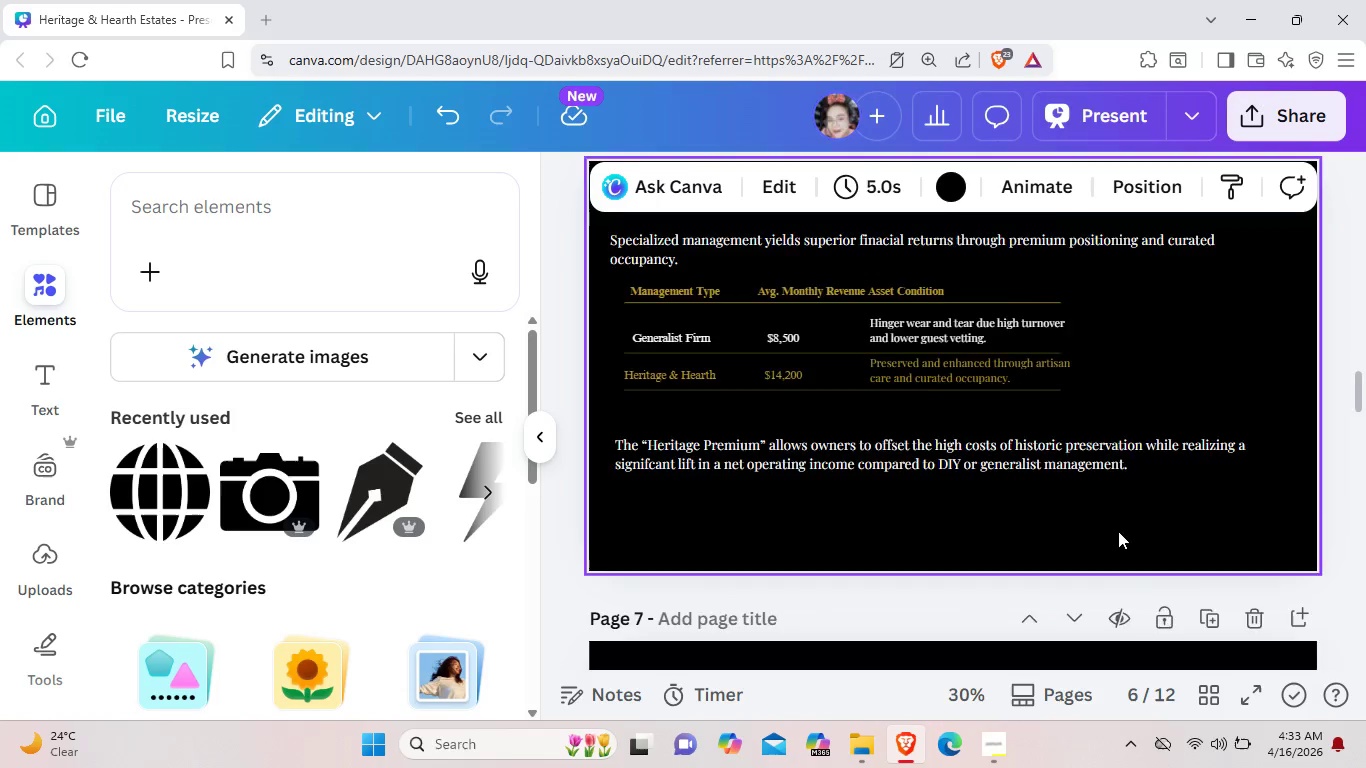 
scroll: coordinate [1118, 531], scroll_direction: down, amount: 3.0
 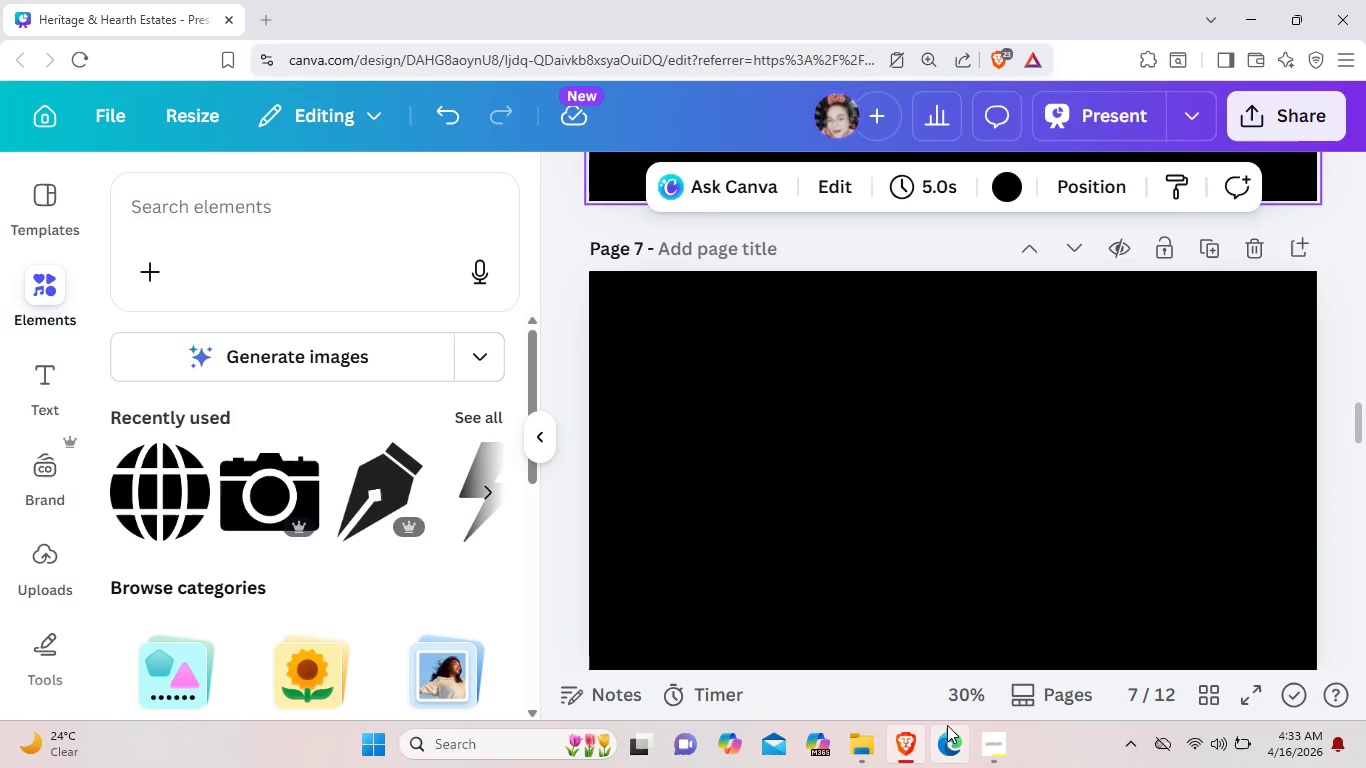 
left_click([989, 750])